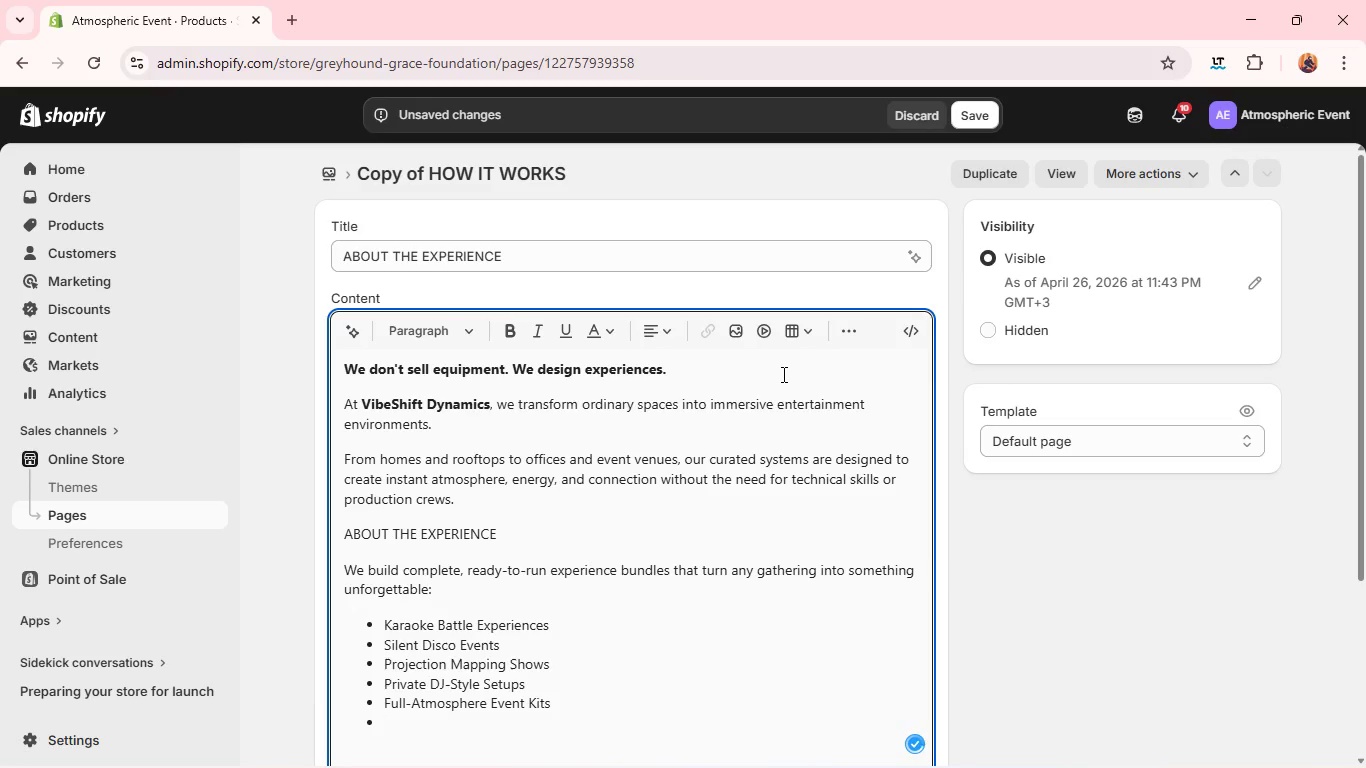 
key(Enter)
 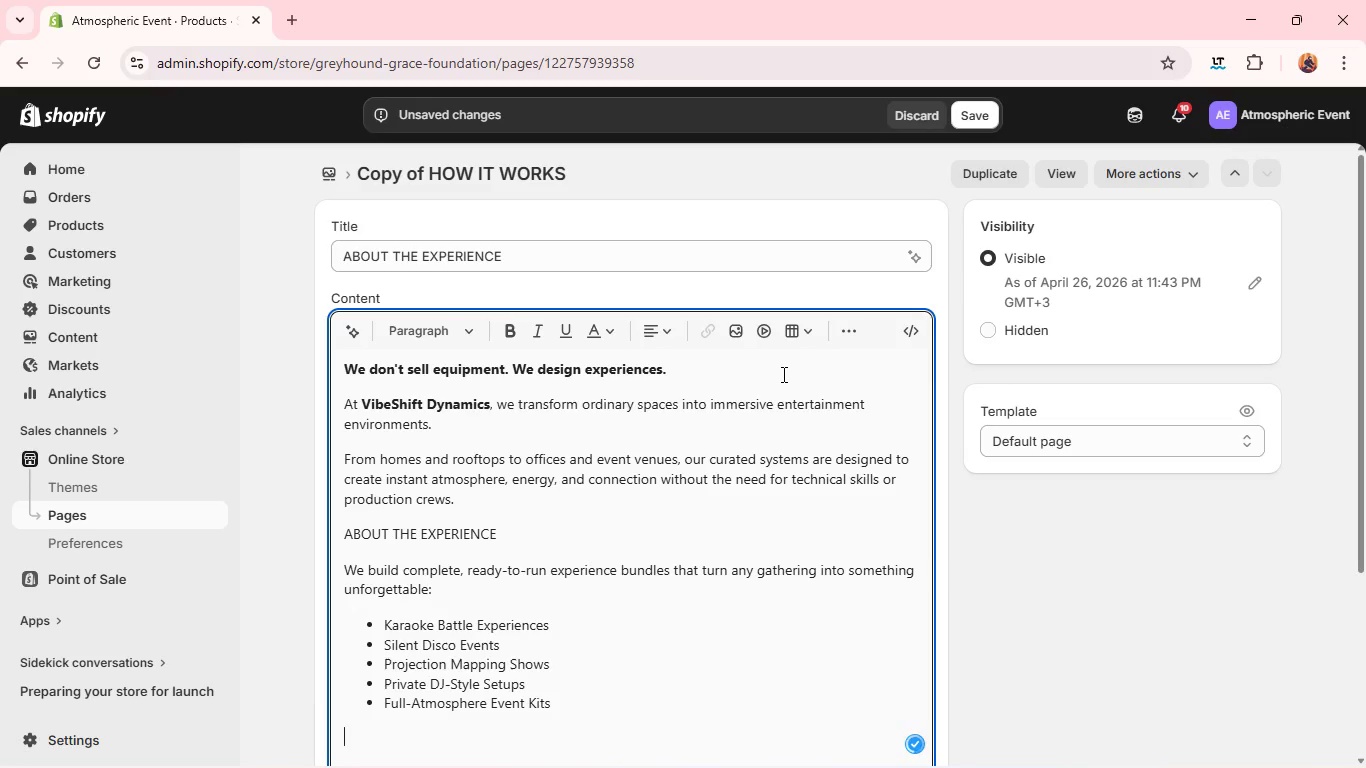 
type(Each bundle is engineered as )
 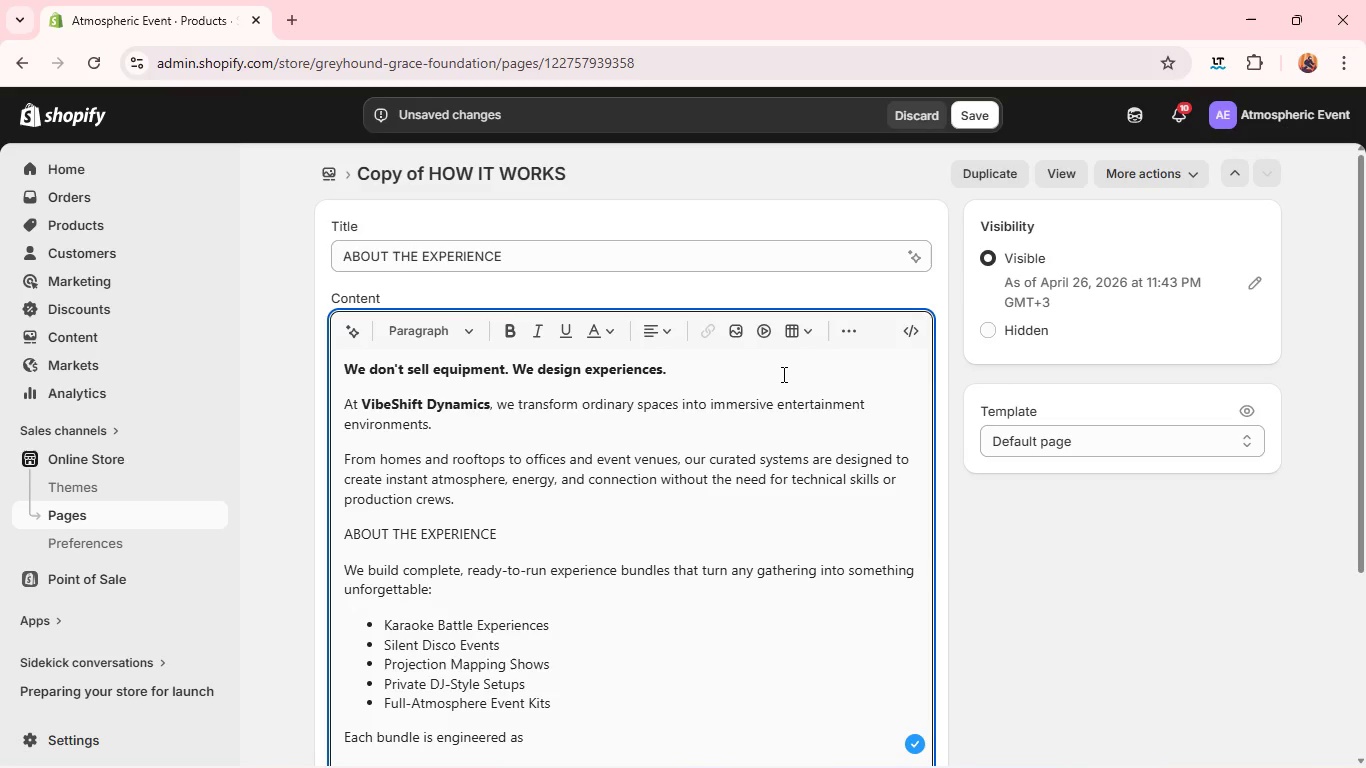 
wait(18.2)
 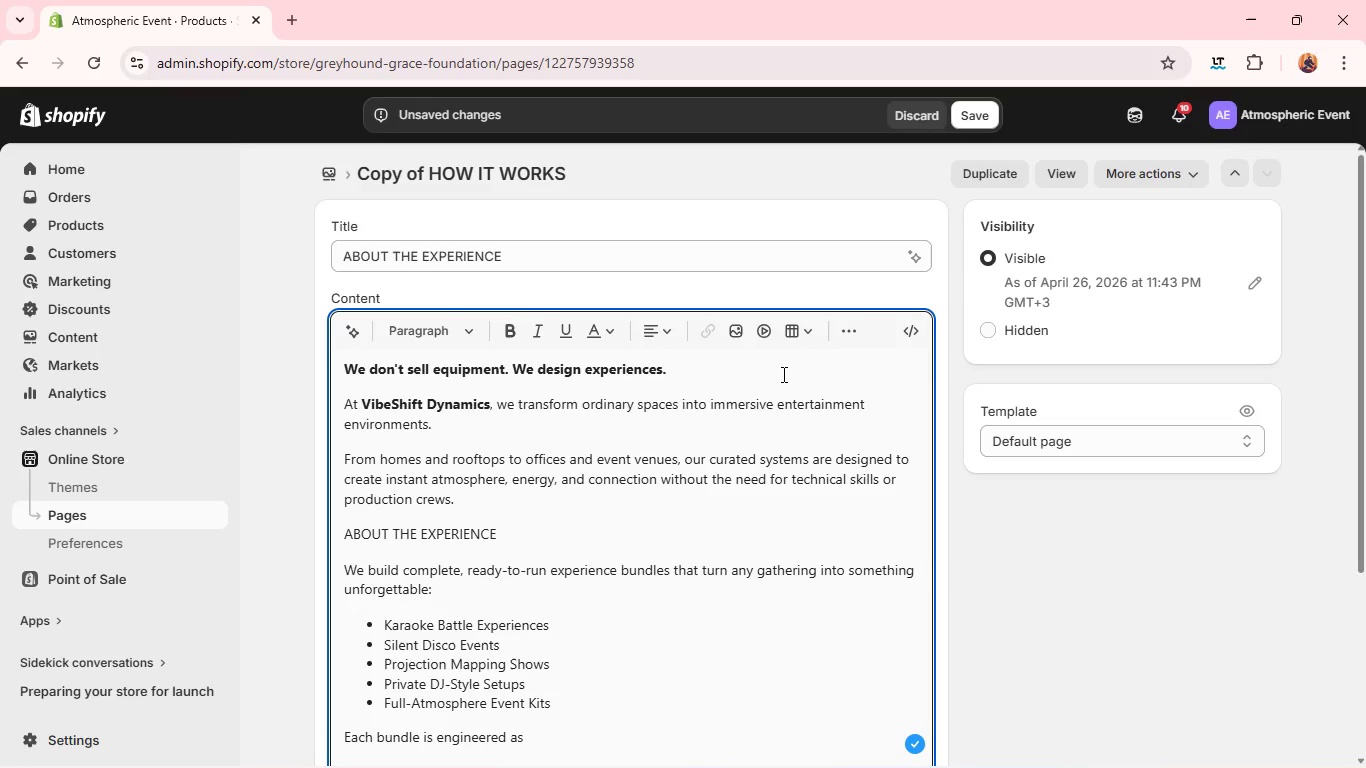 
type(a complete event solution, not just a collection devices.)
 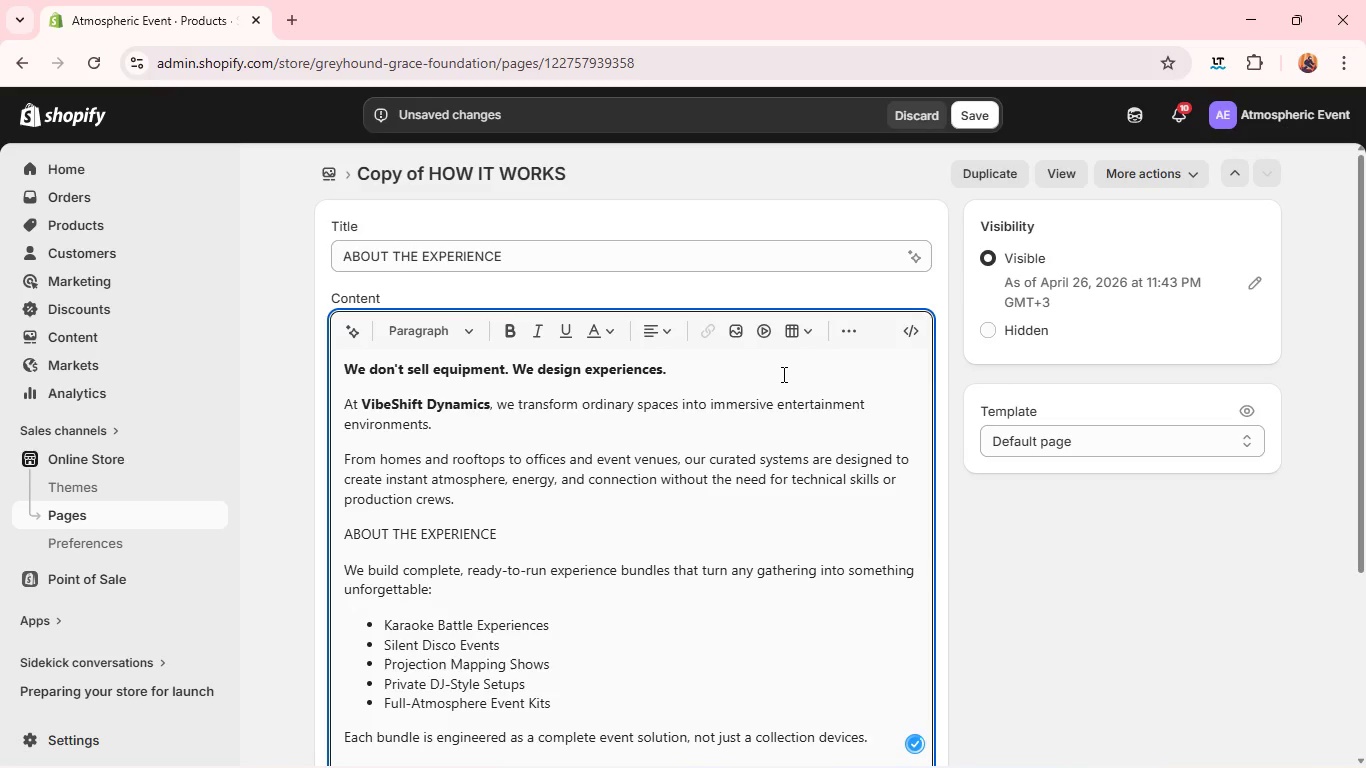 
key(Enter)
 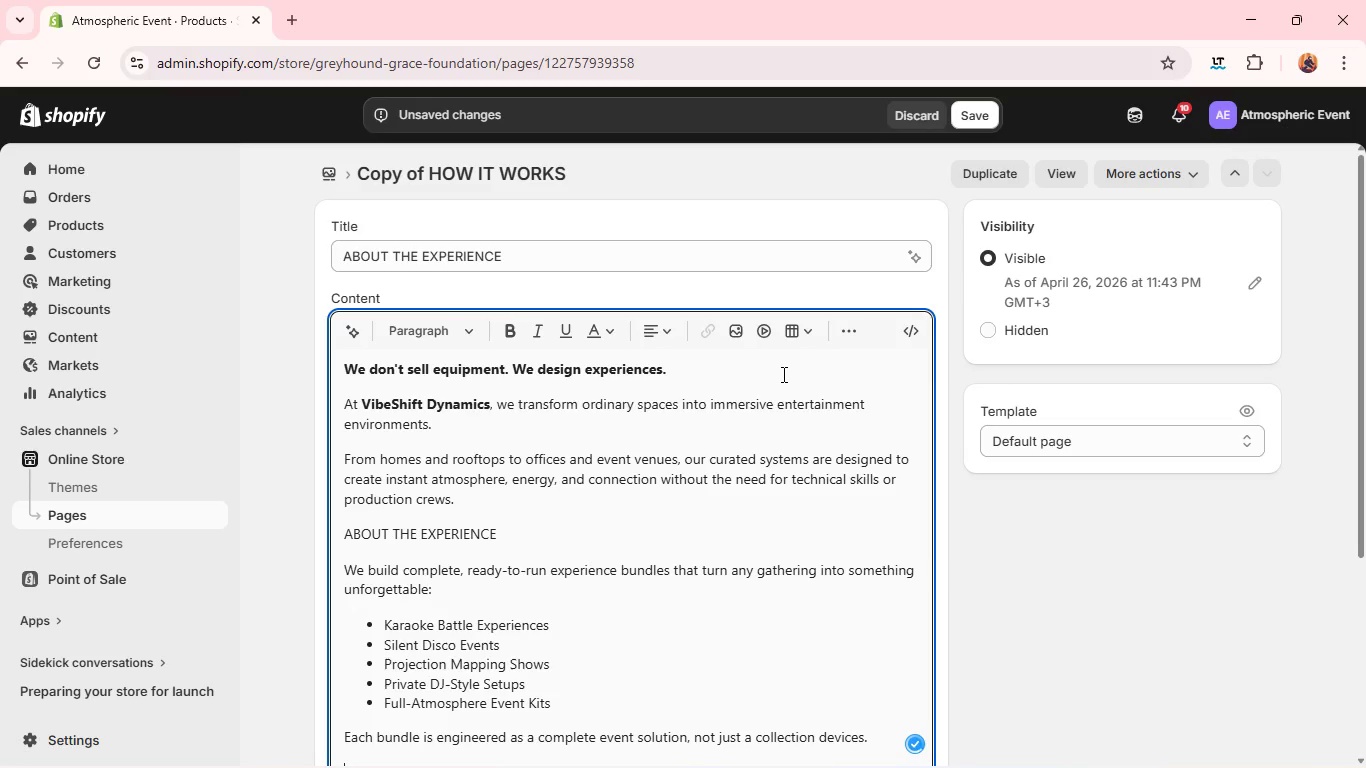 
key(Enter)
 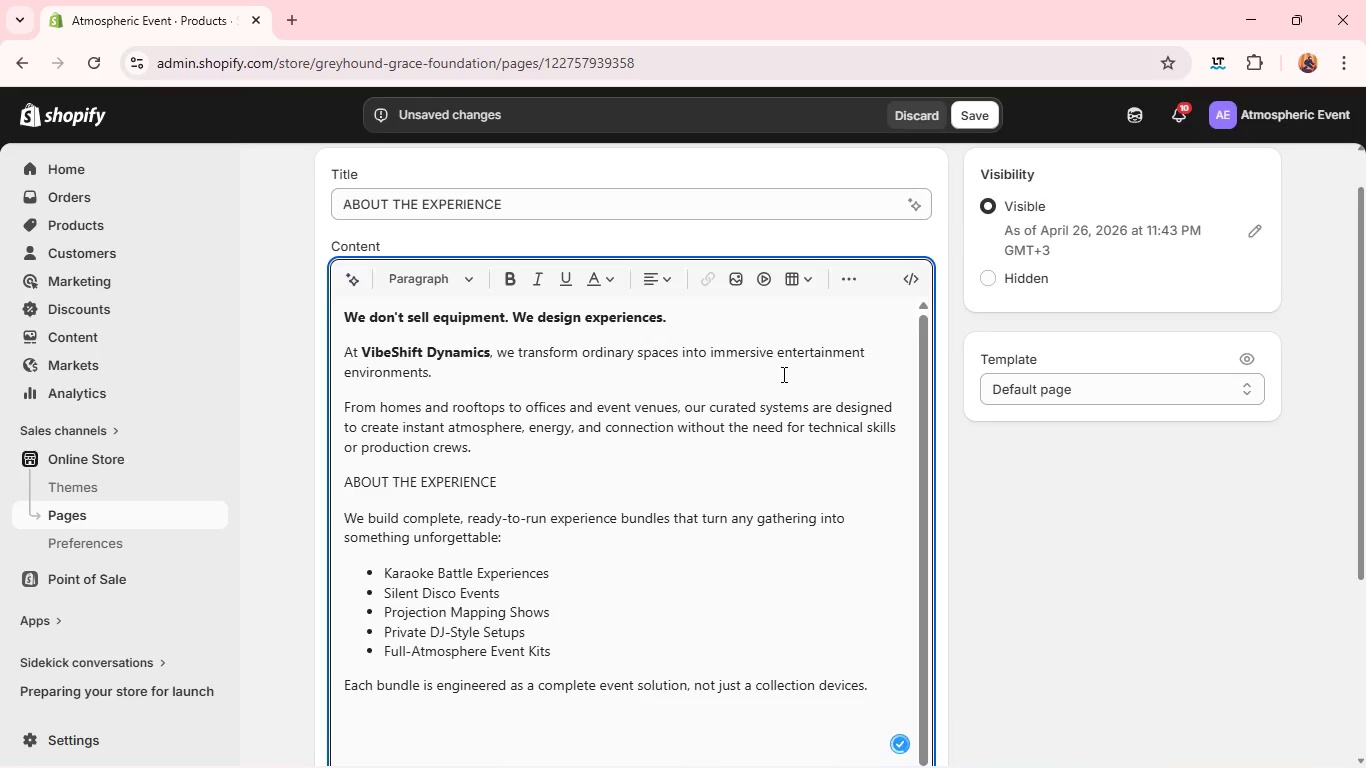 
key(Backspace)
type(Simple B)
key(Backspace)
type(by Design)
 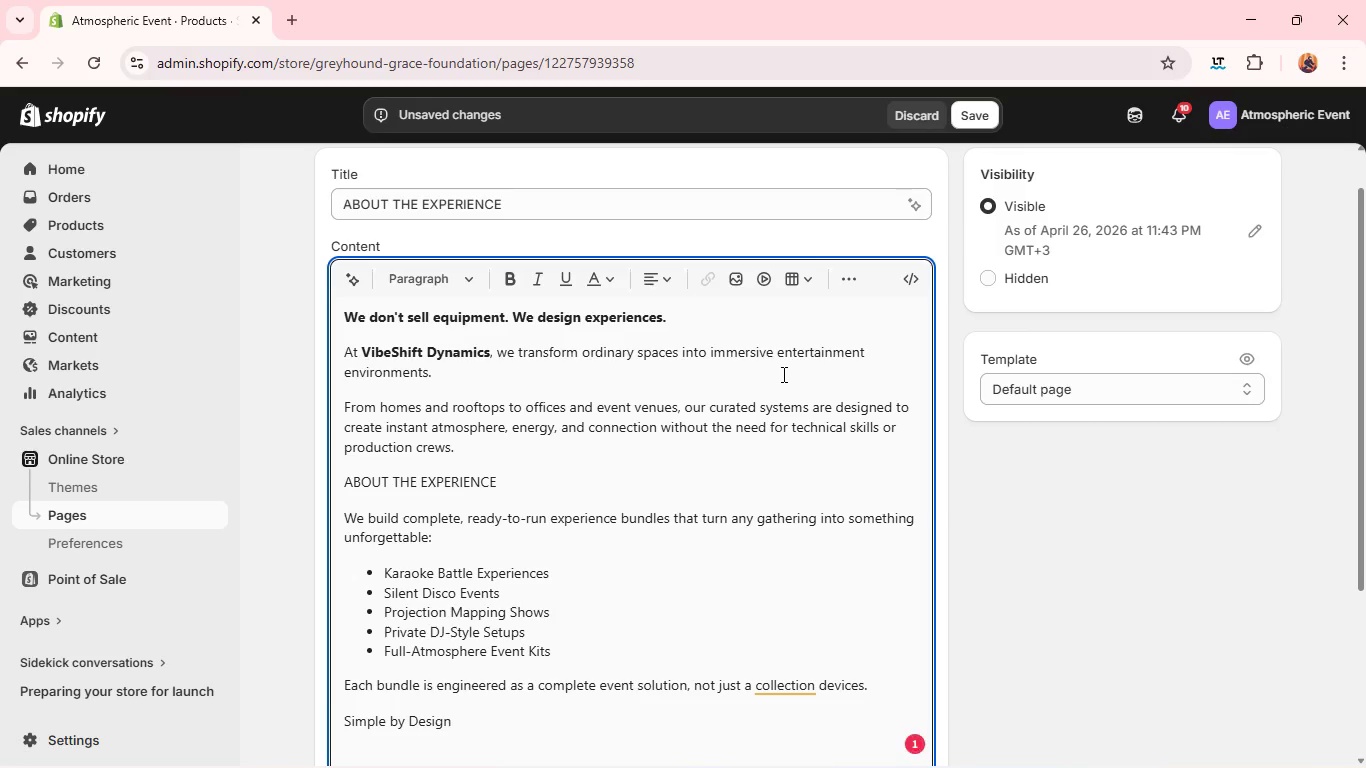 
left_click([771, 691])
 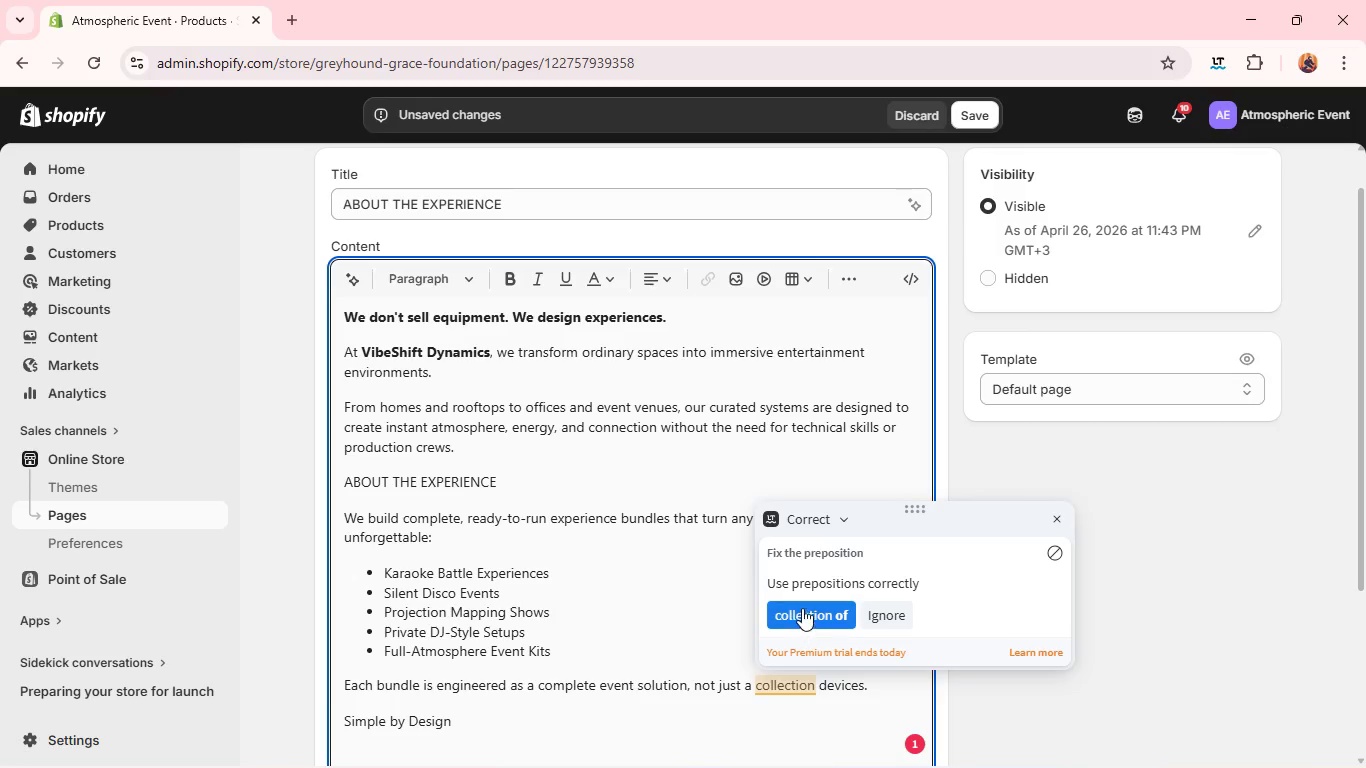 
left_click([803, 606])
 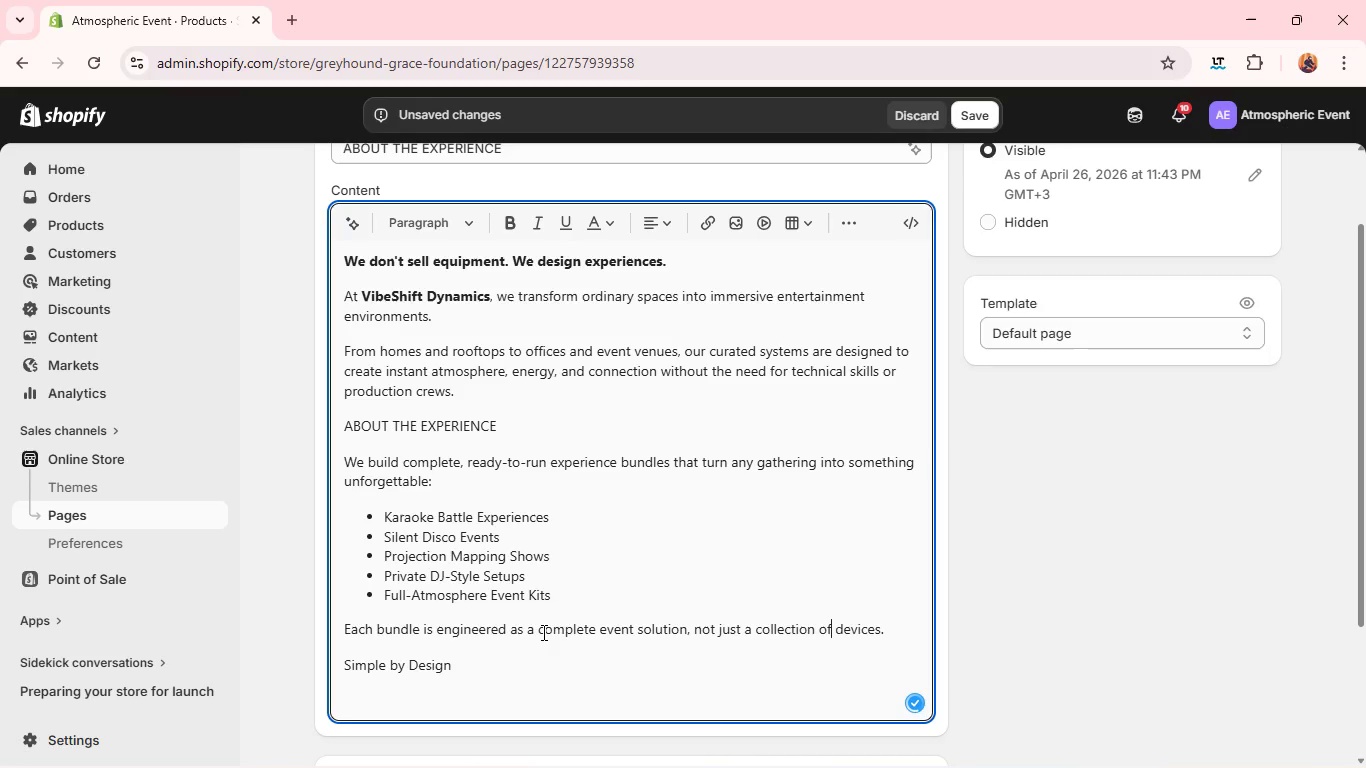 
wait(6.84)
 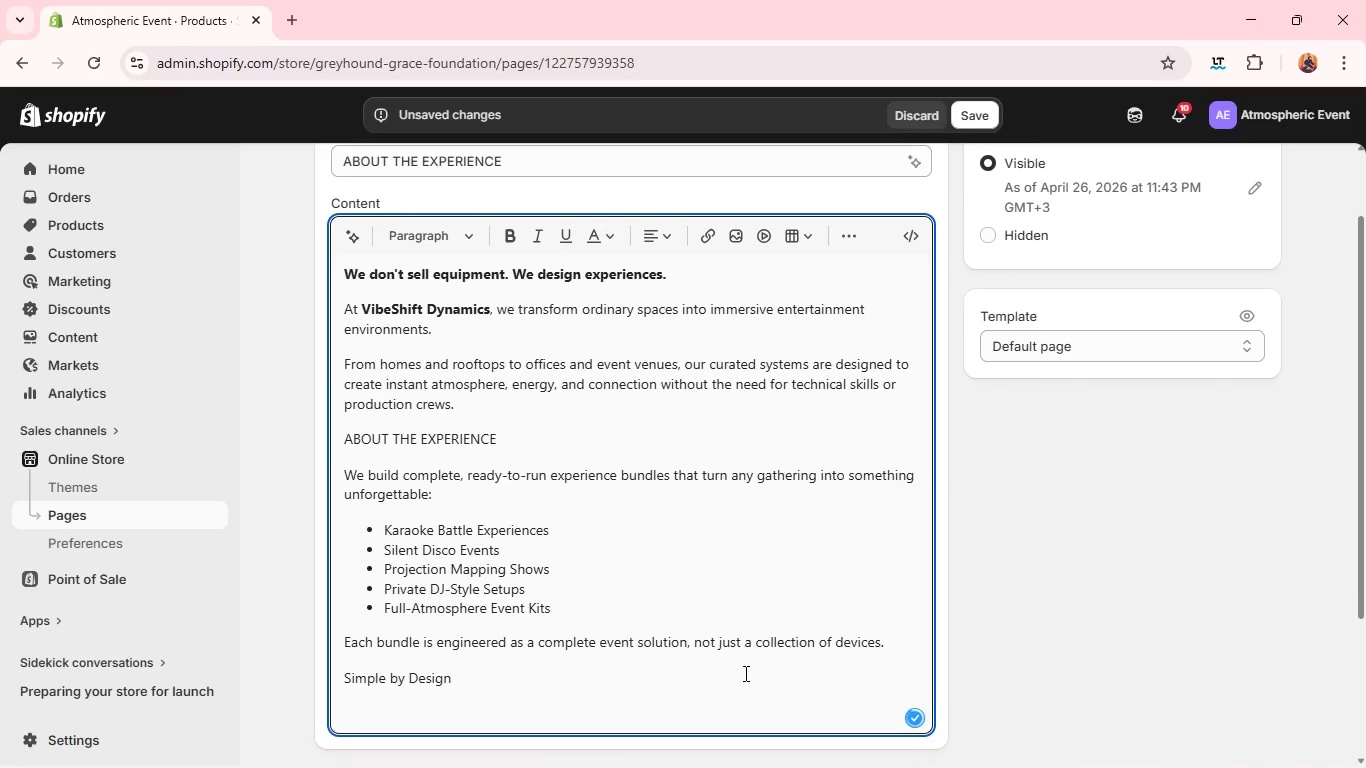 
left_click([537, 625])
 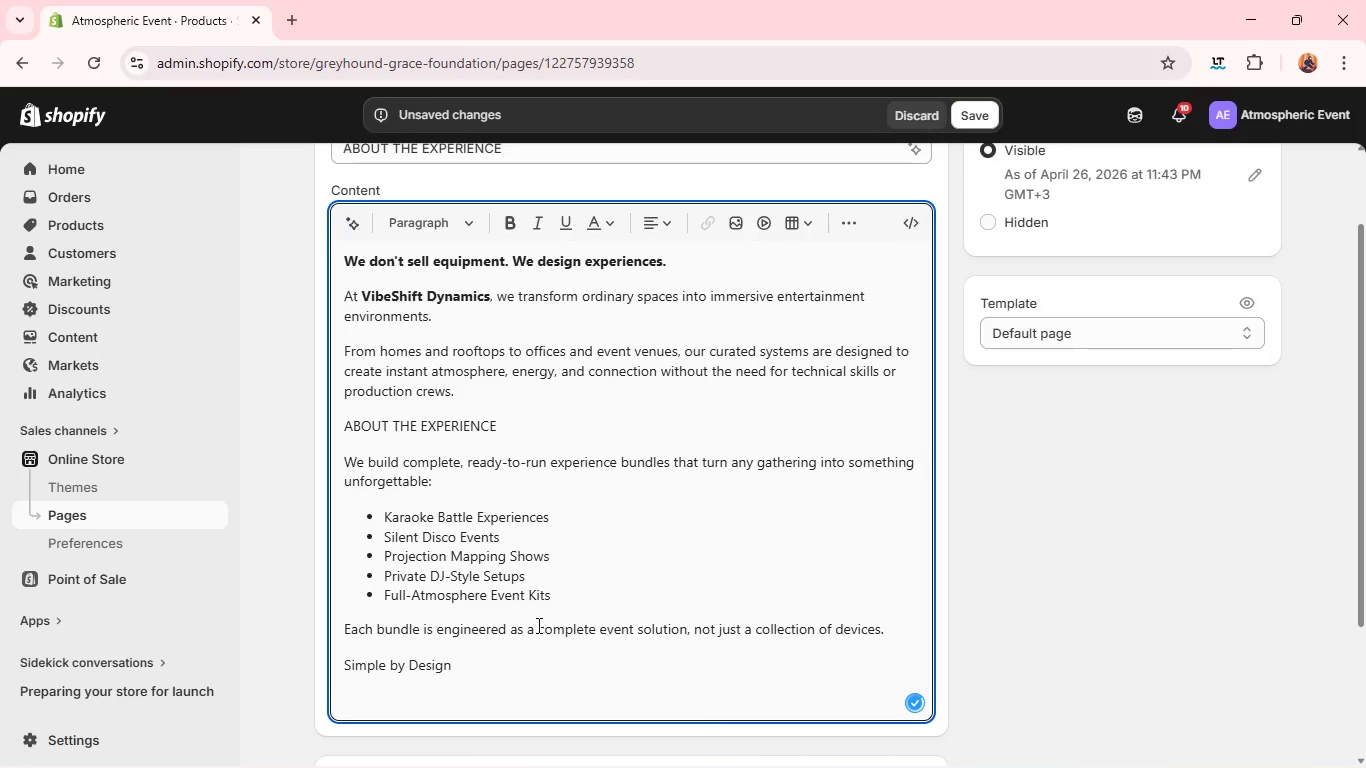 
left_click_drag(start_coordinate=[537, 625], to_coordinate=[688, 627])
 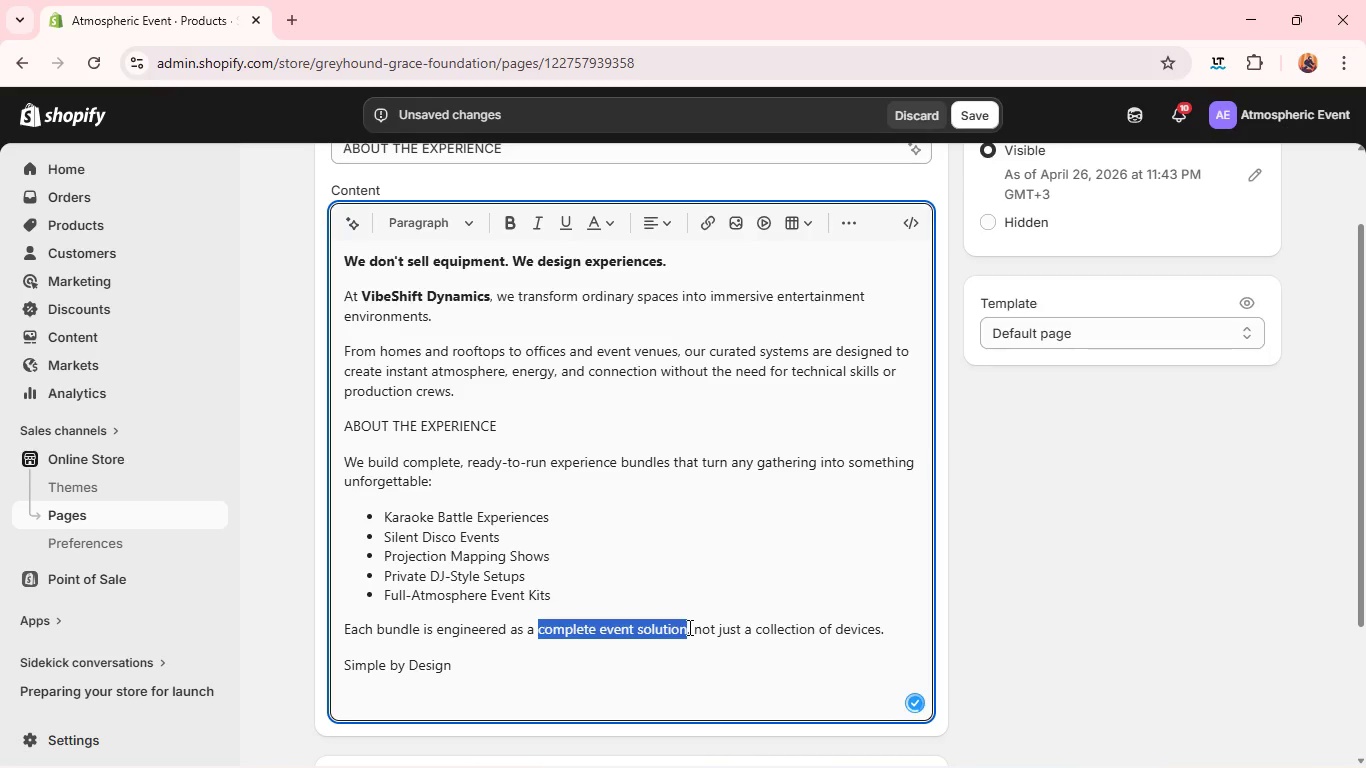 
key(Control+B)
 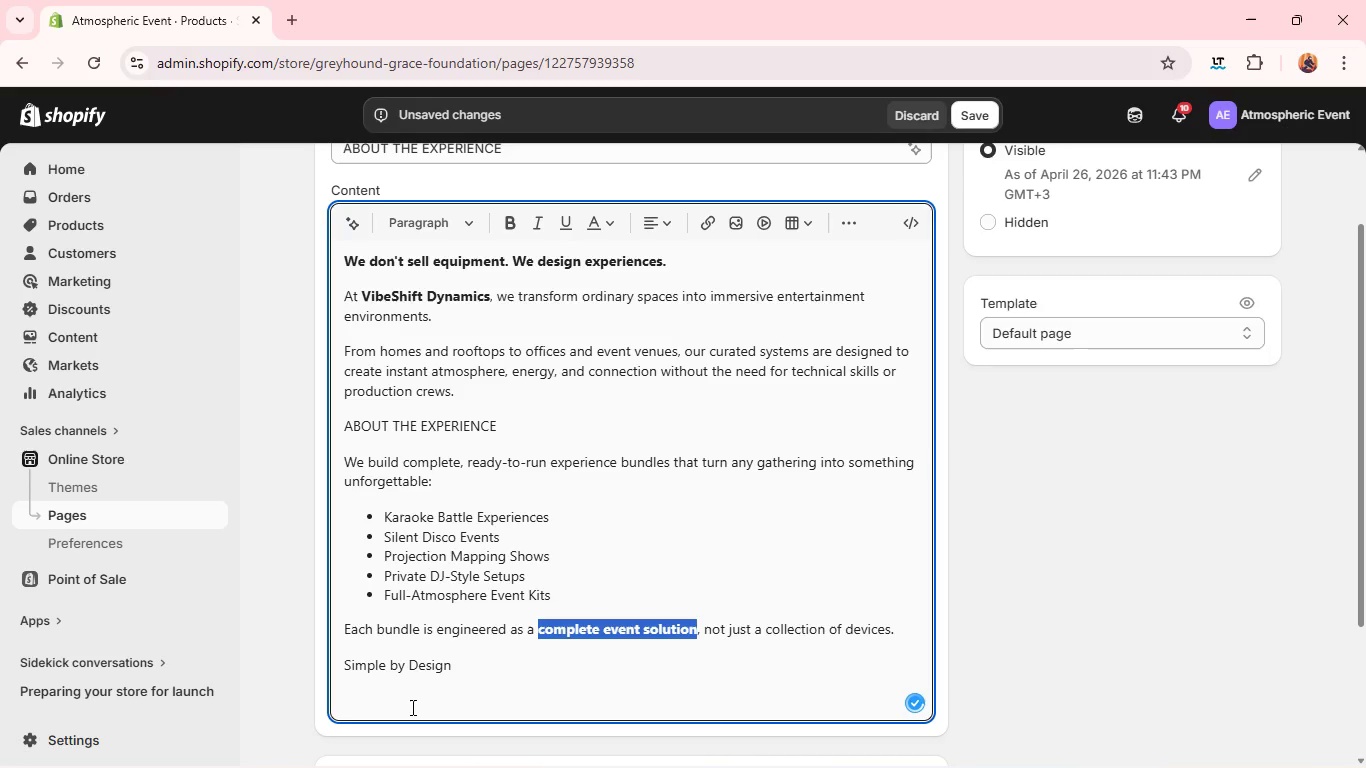 
left_click([403, 693])
 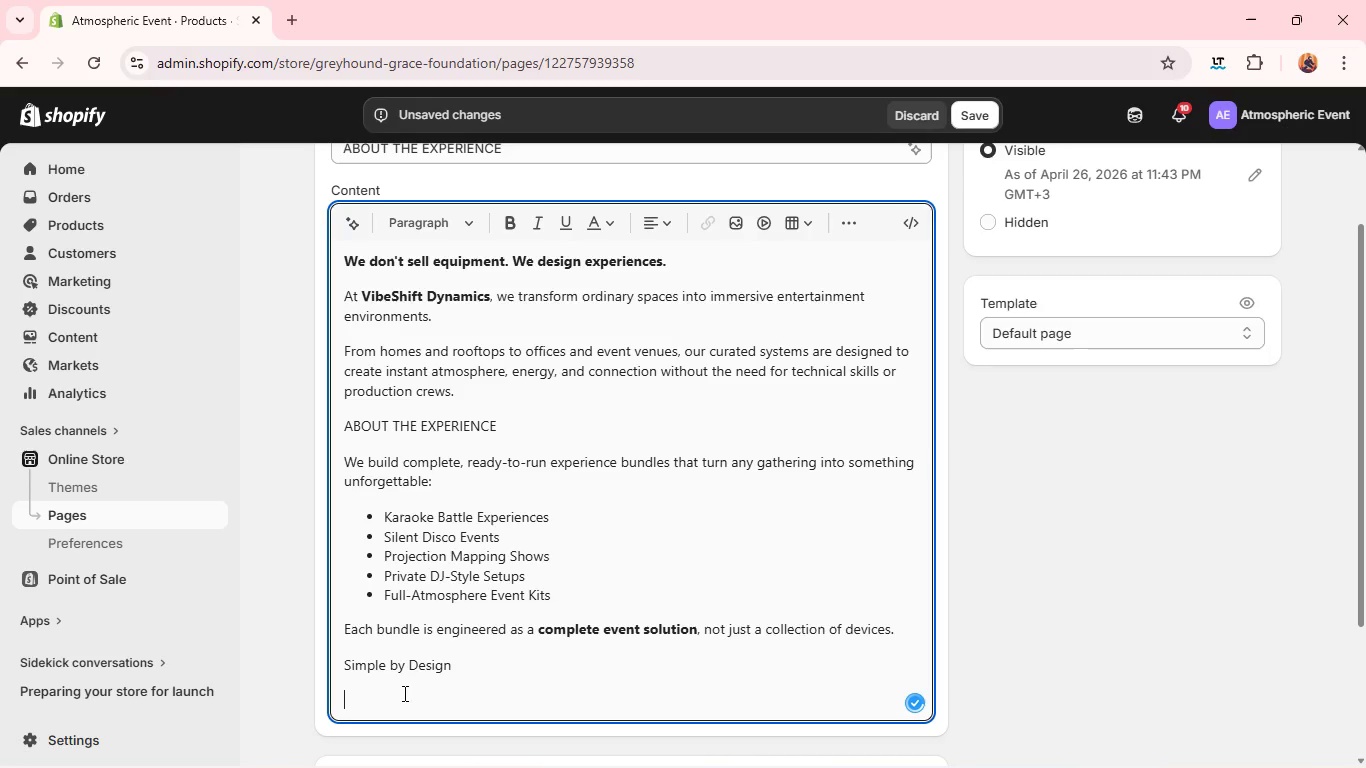 
type(No complicated setup, )
key(Backspace)
key(Backspace)
type(, No techinal background required.)
 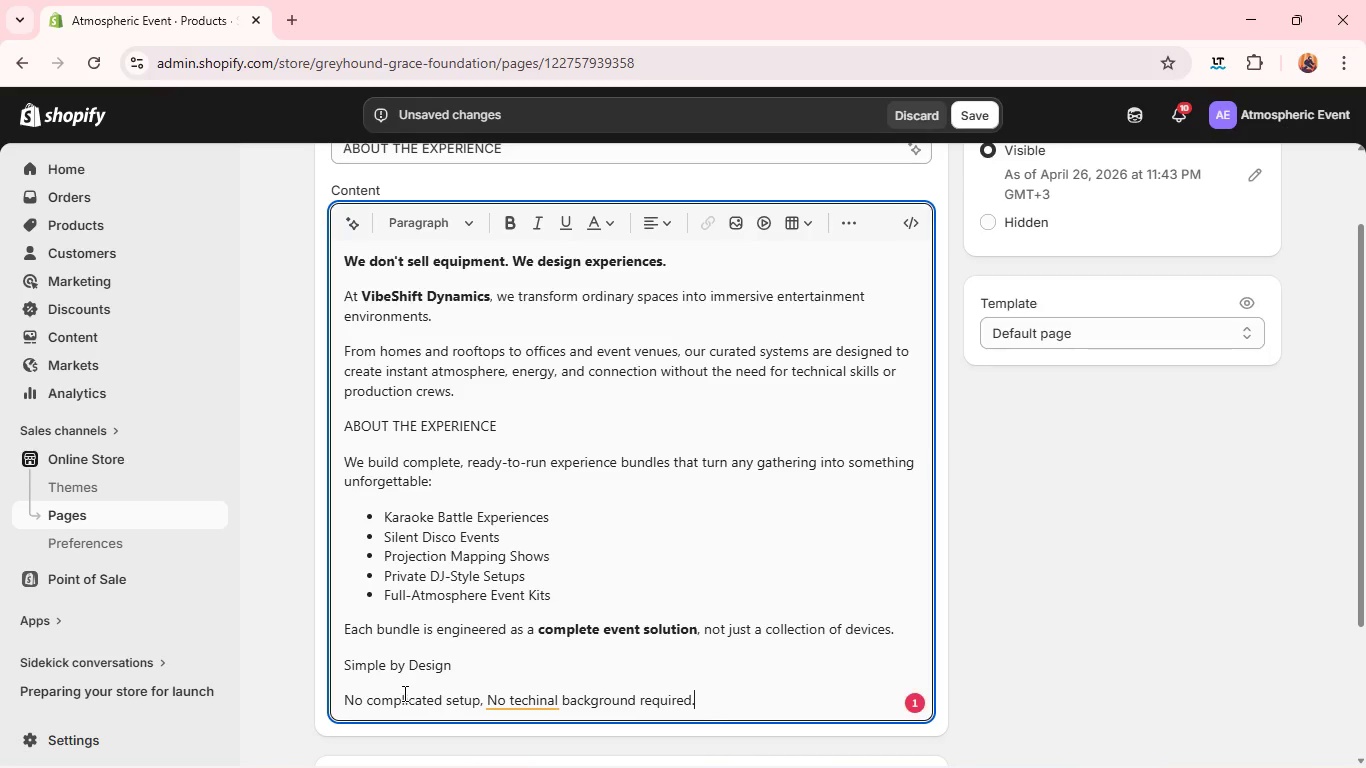 
double_click([386, 666])
 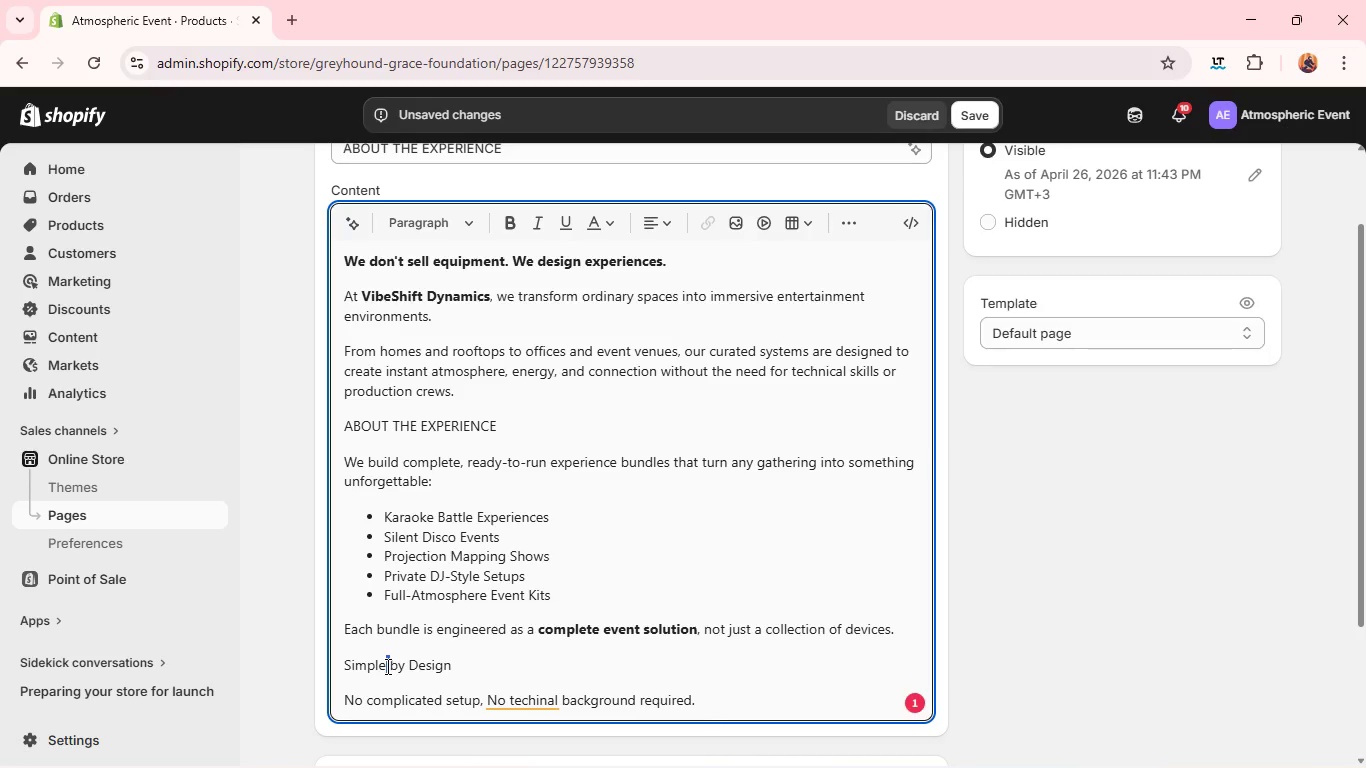 
triple_click([386, 666])
 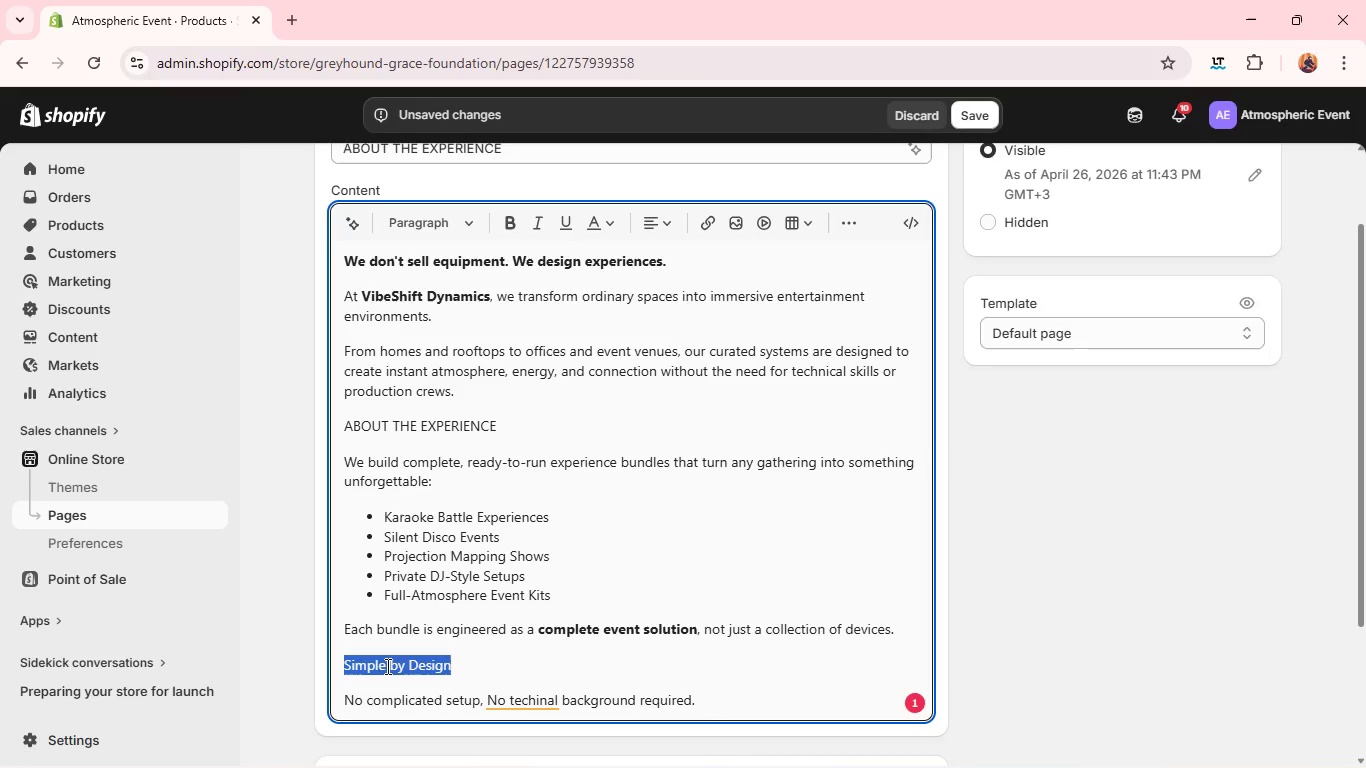 
key(Control+B)
 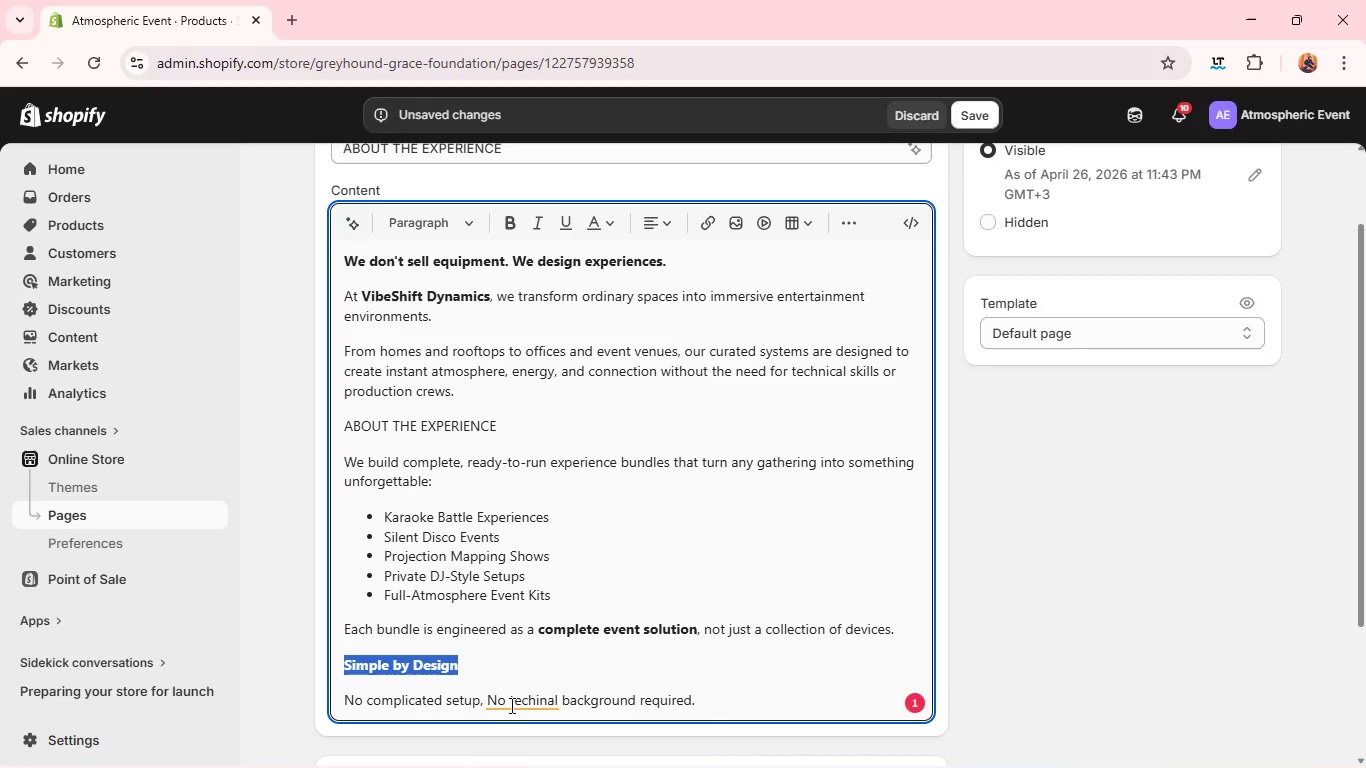 
left_click([510, 704])
 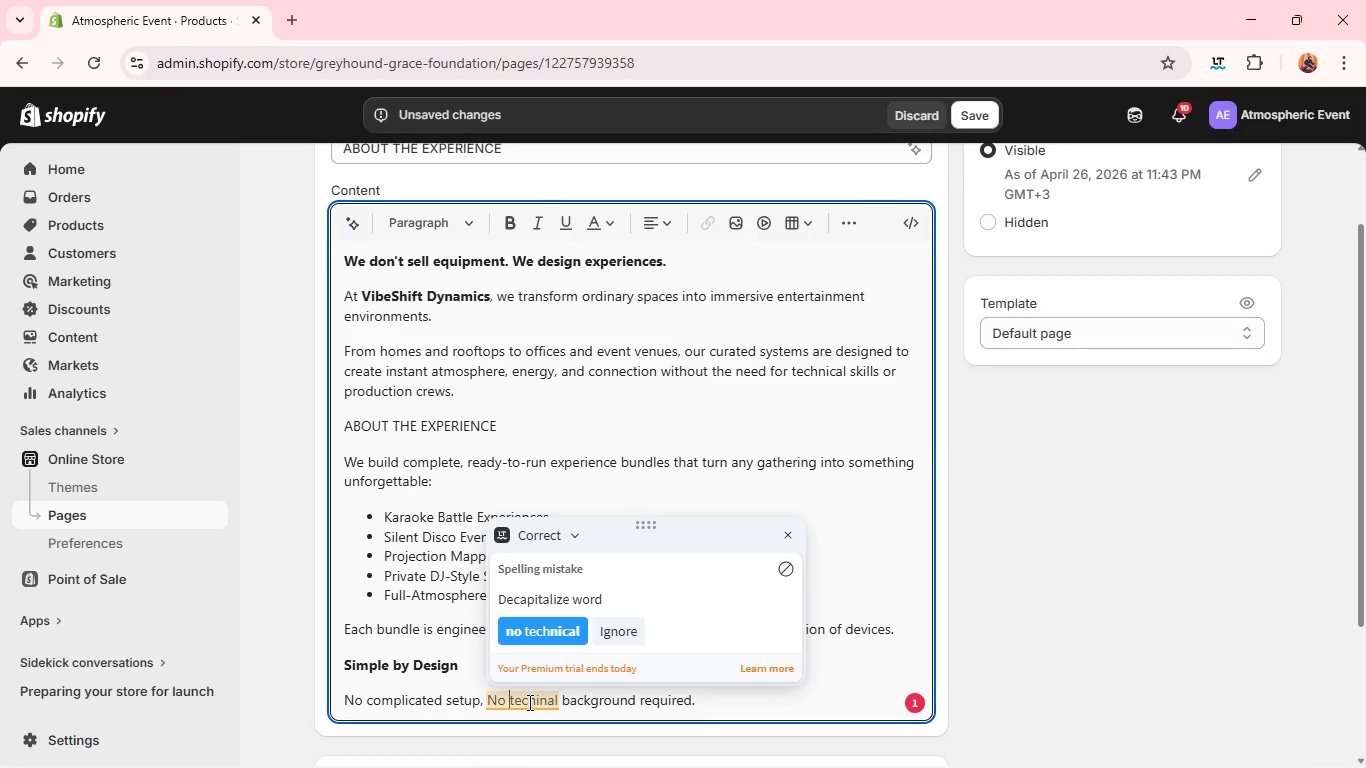 
wait(5.56)
 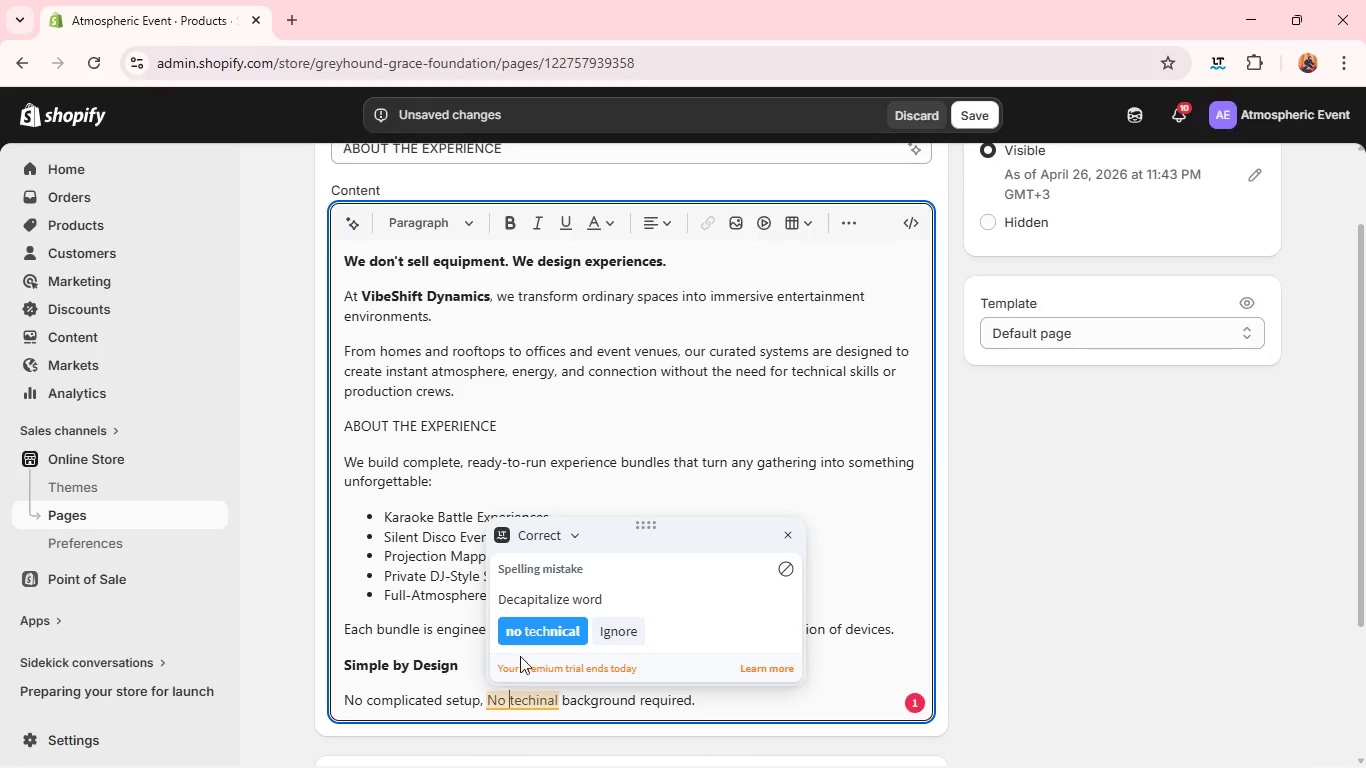 
key(Backspace)
 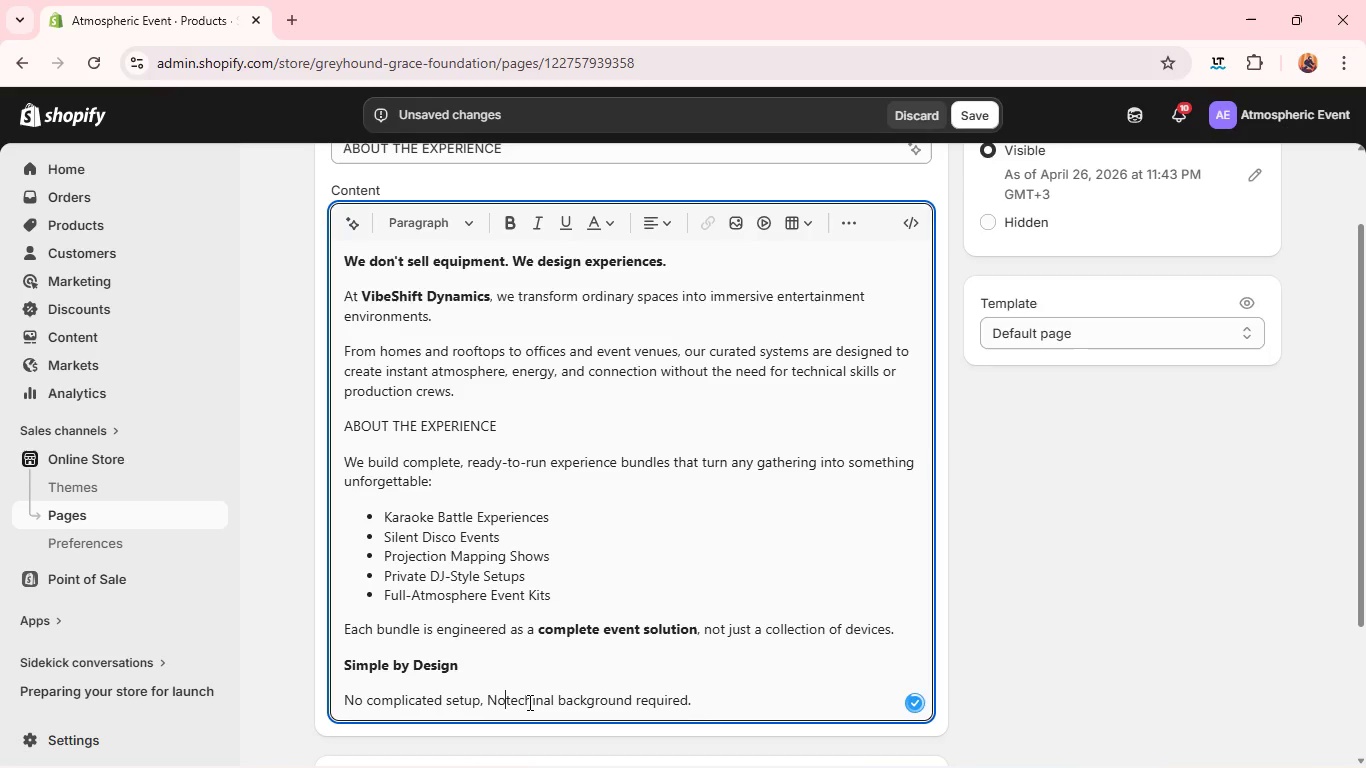 
key(Space)
 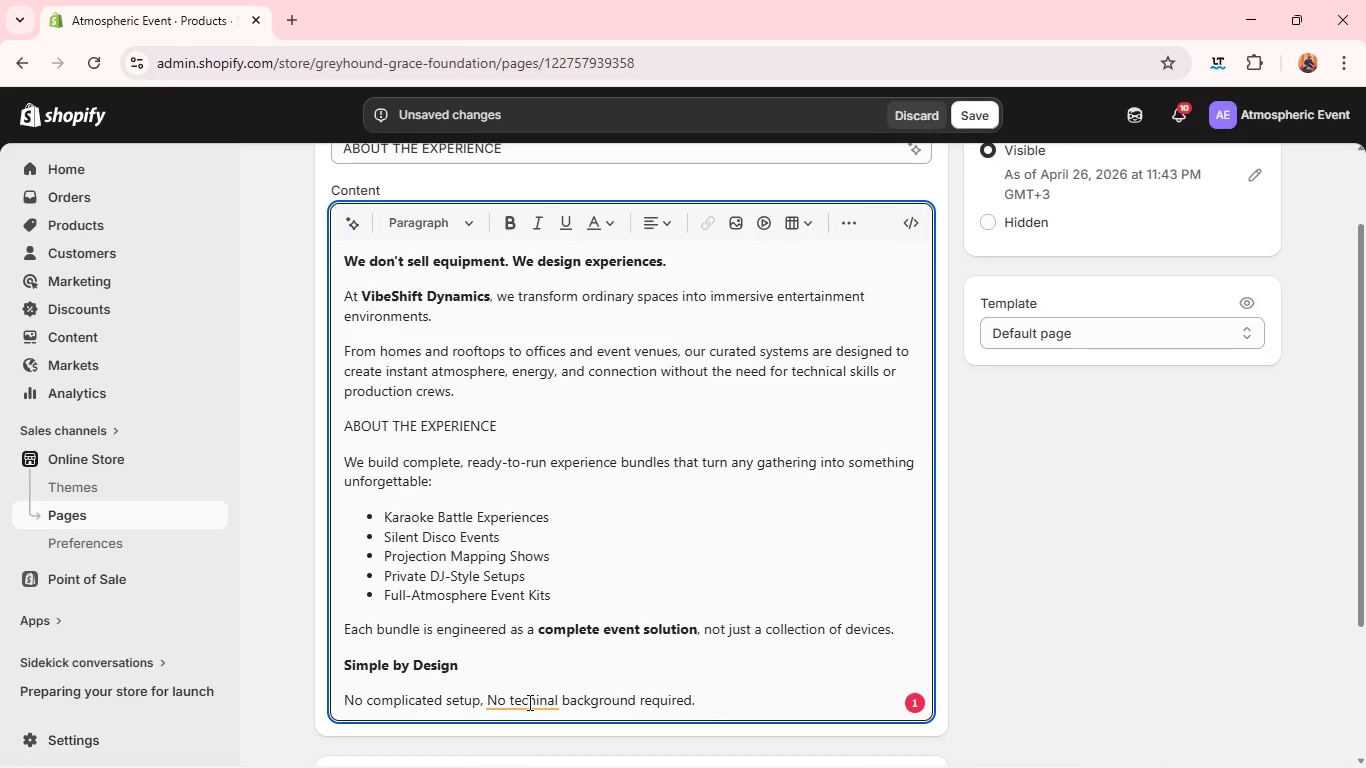 
wait(6.42)
 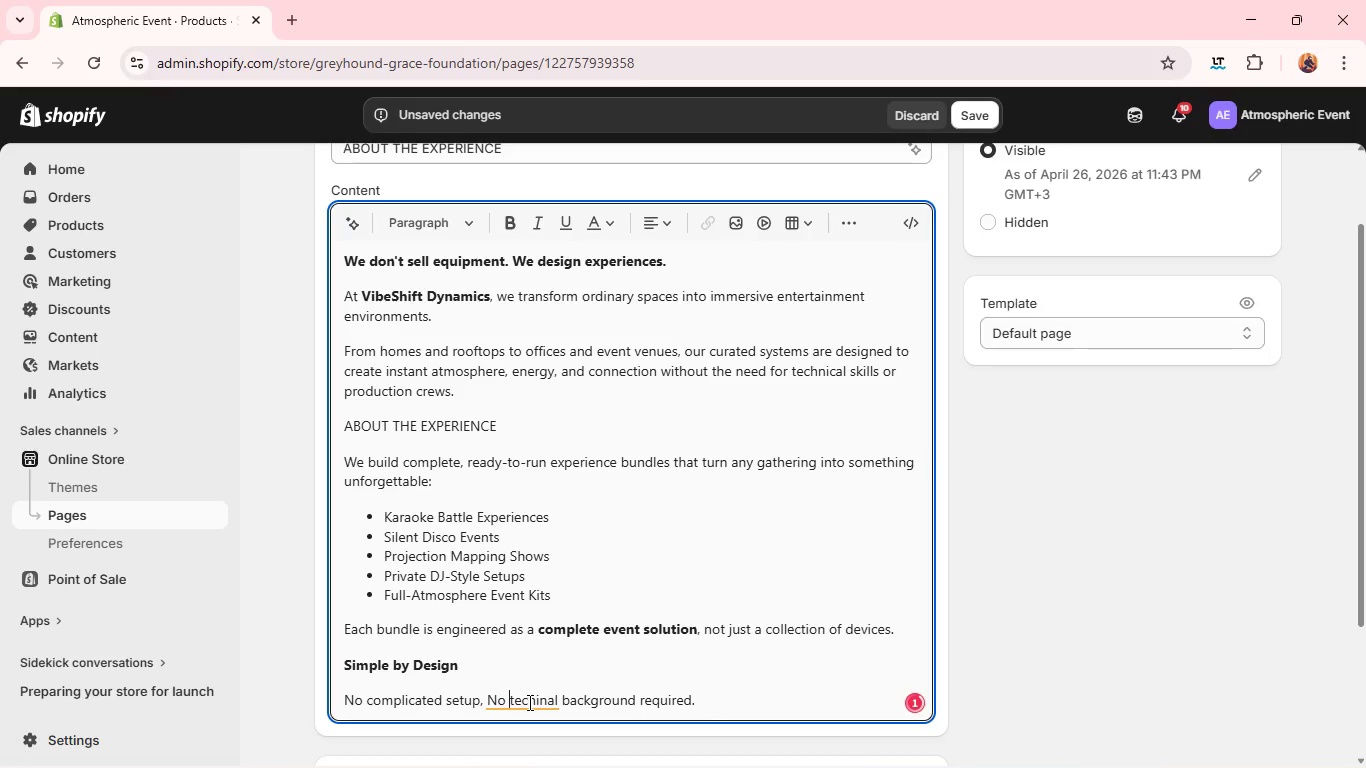 
left_click([492, 704])
 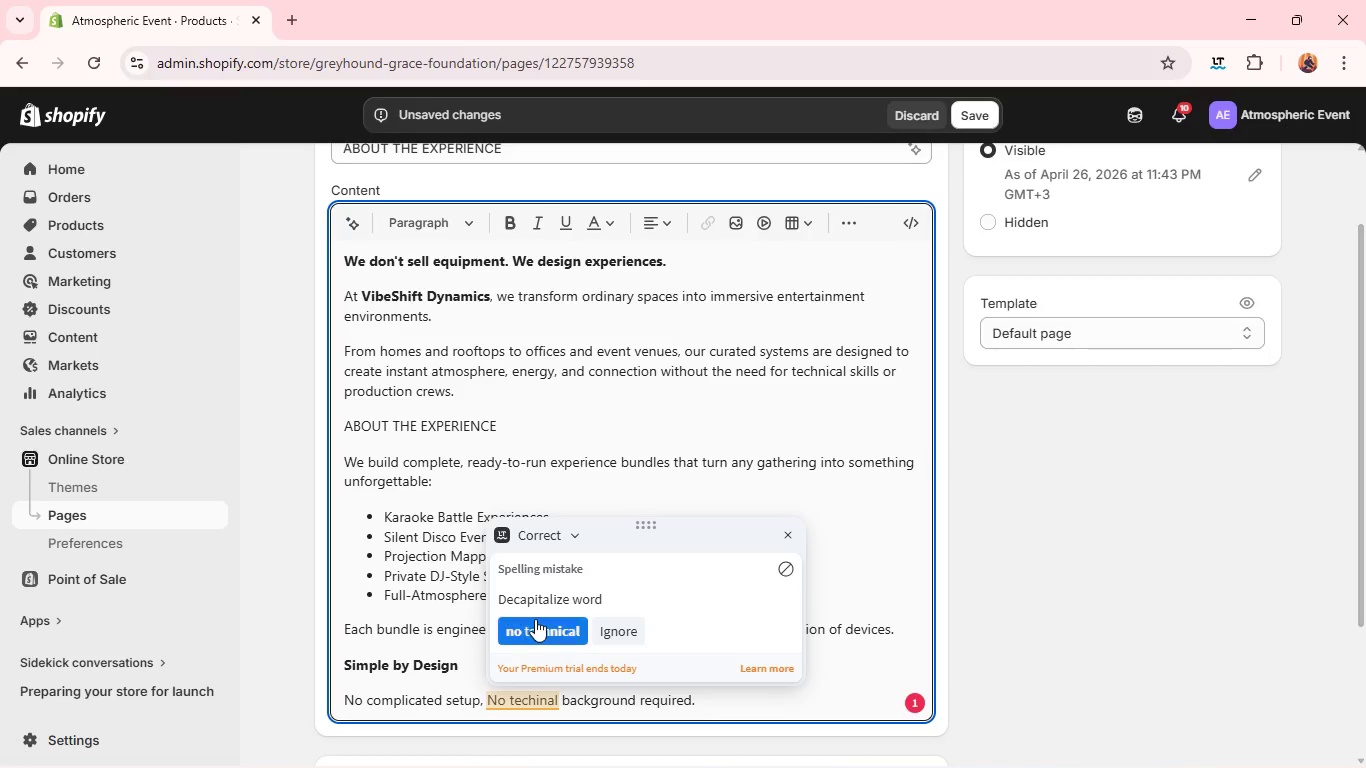 
left_click([535, 619])
 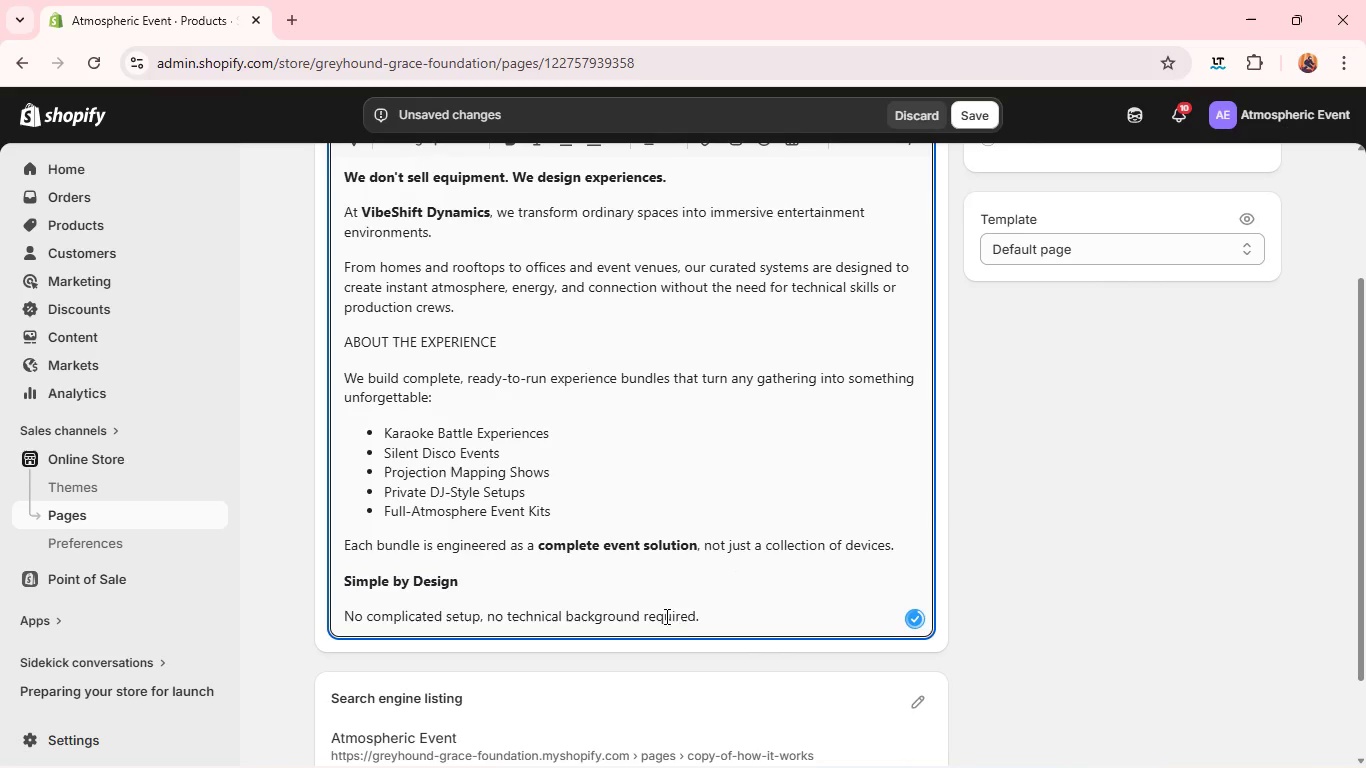 
left_click([721, 618])
 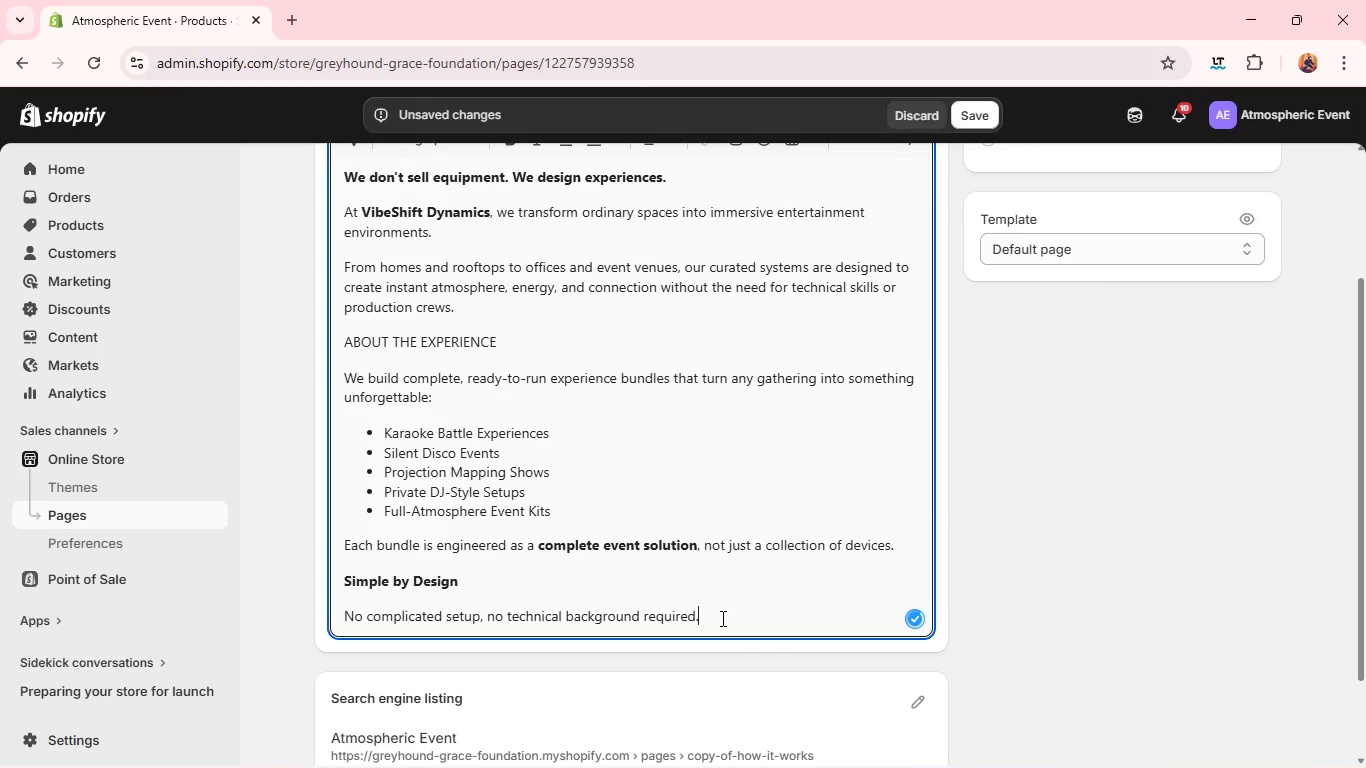 
key(Enter)
 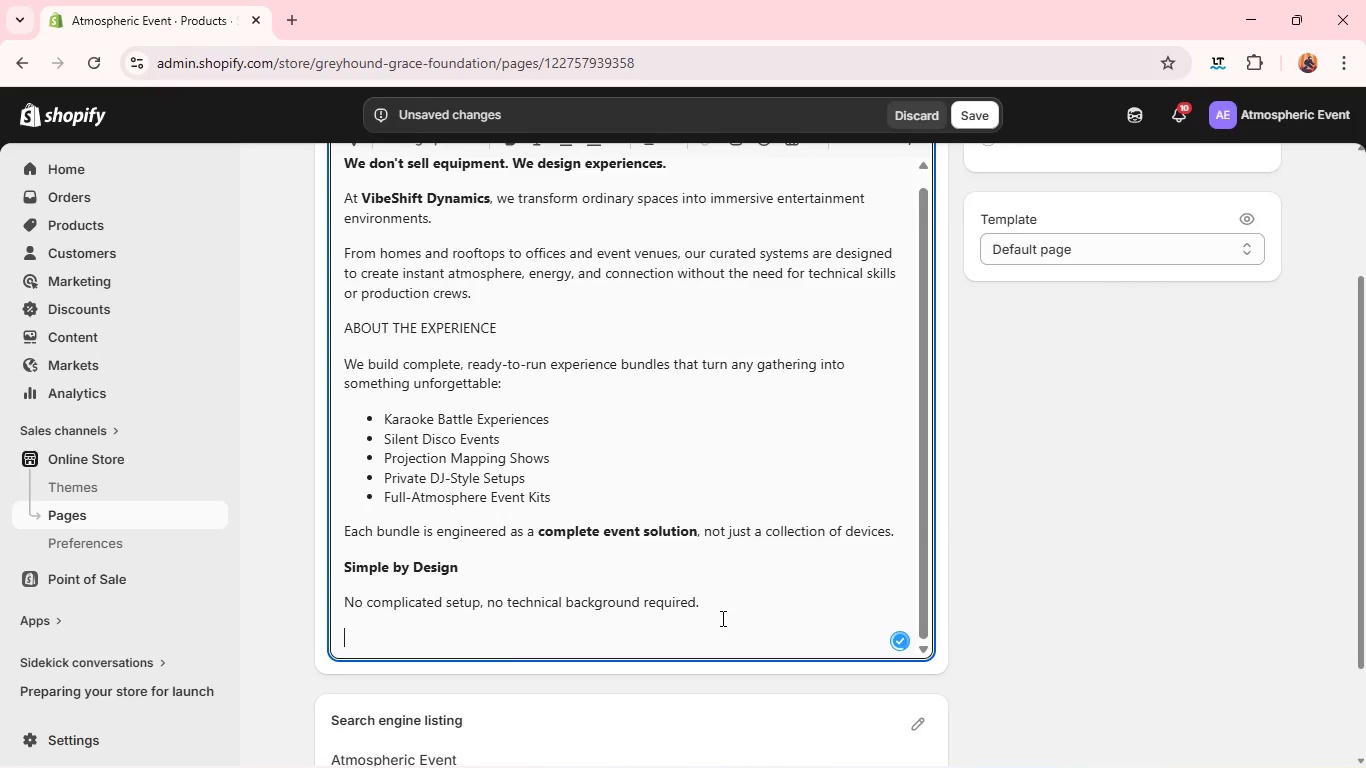 
type(Every experience is designed to be:)
 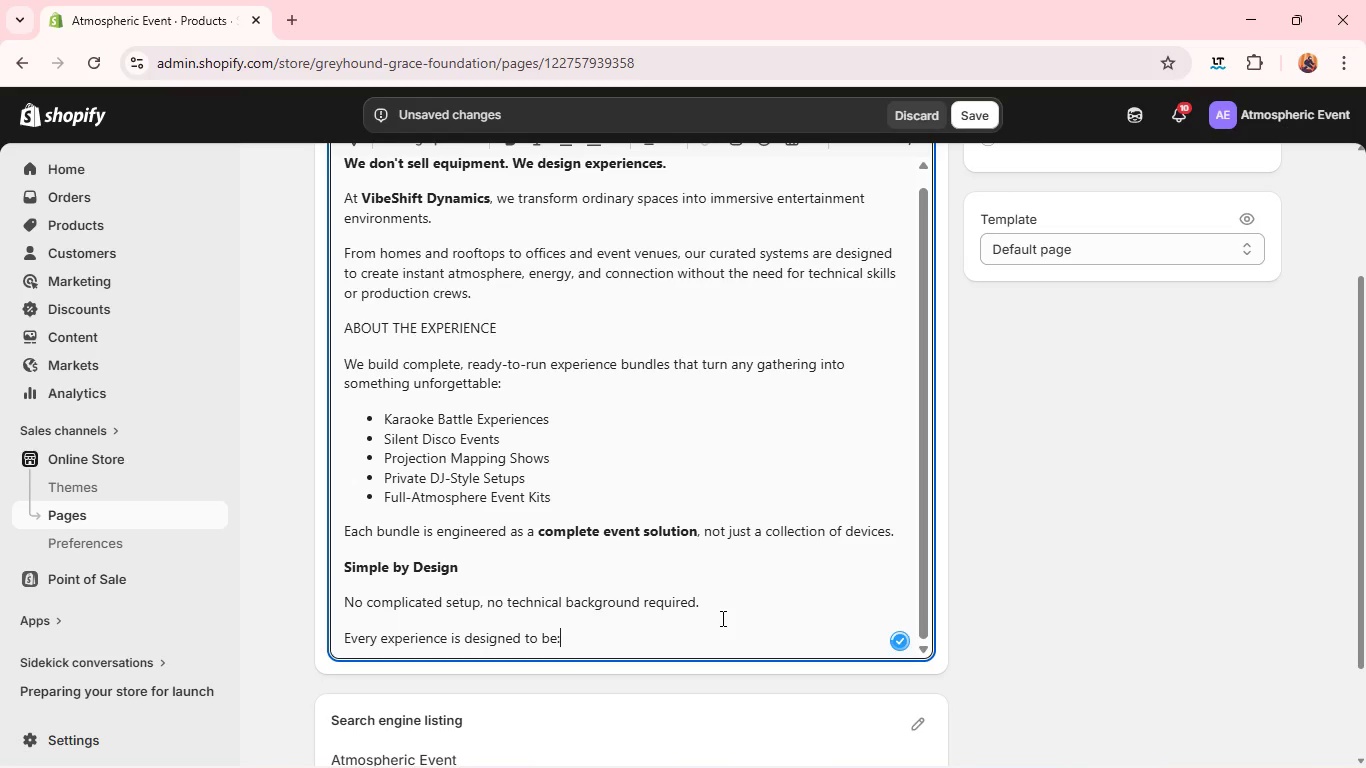 
key(Enter)
 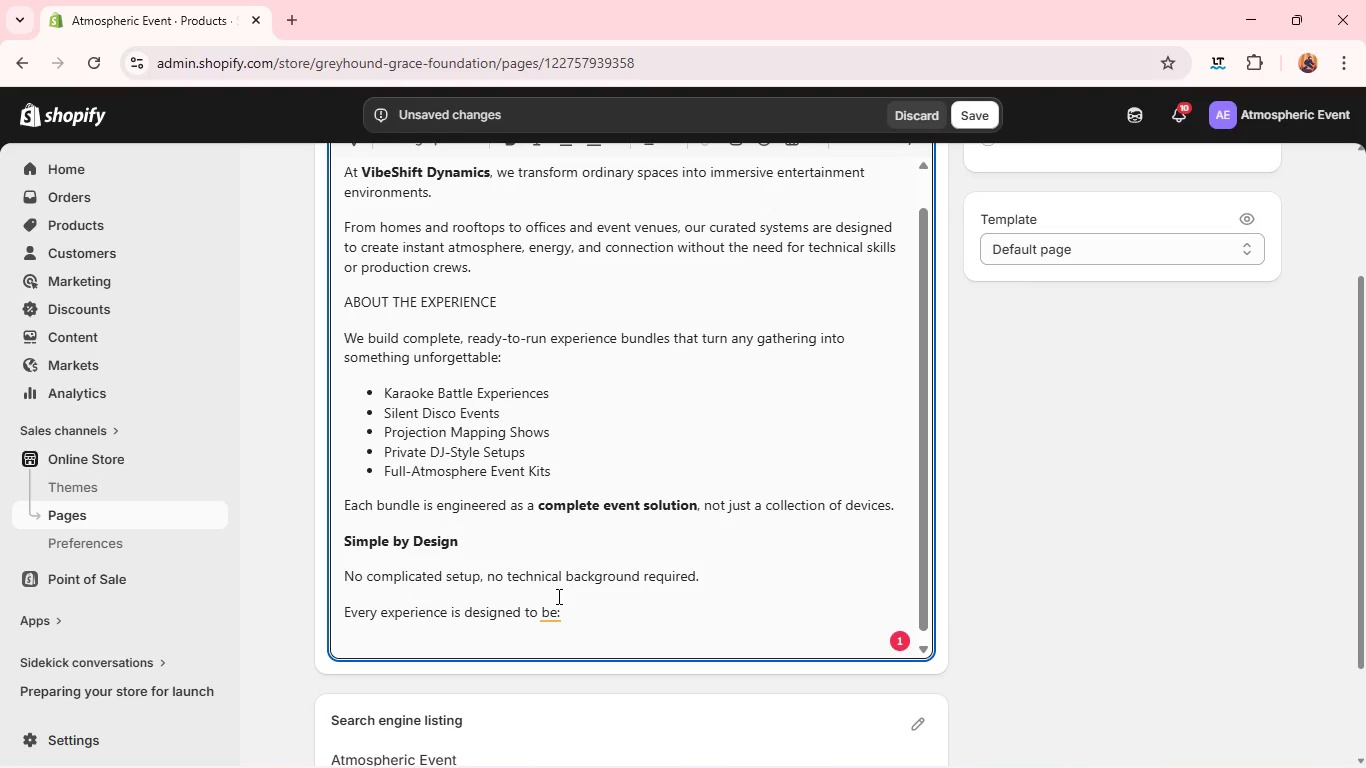 
left_click([552, 611])
 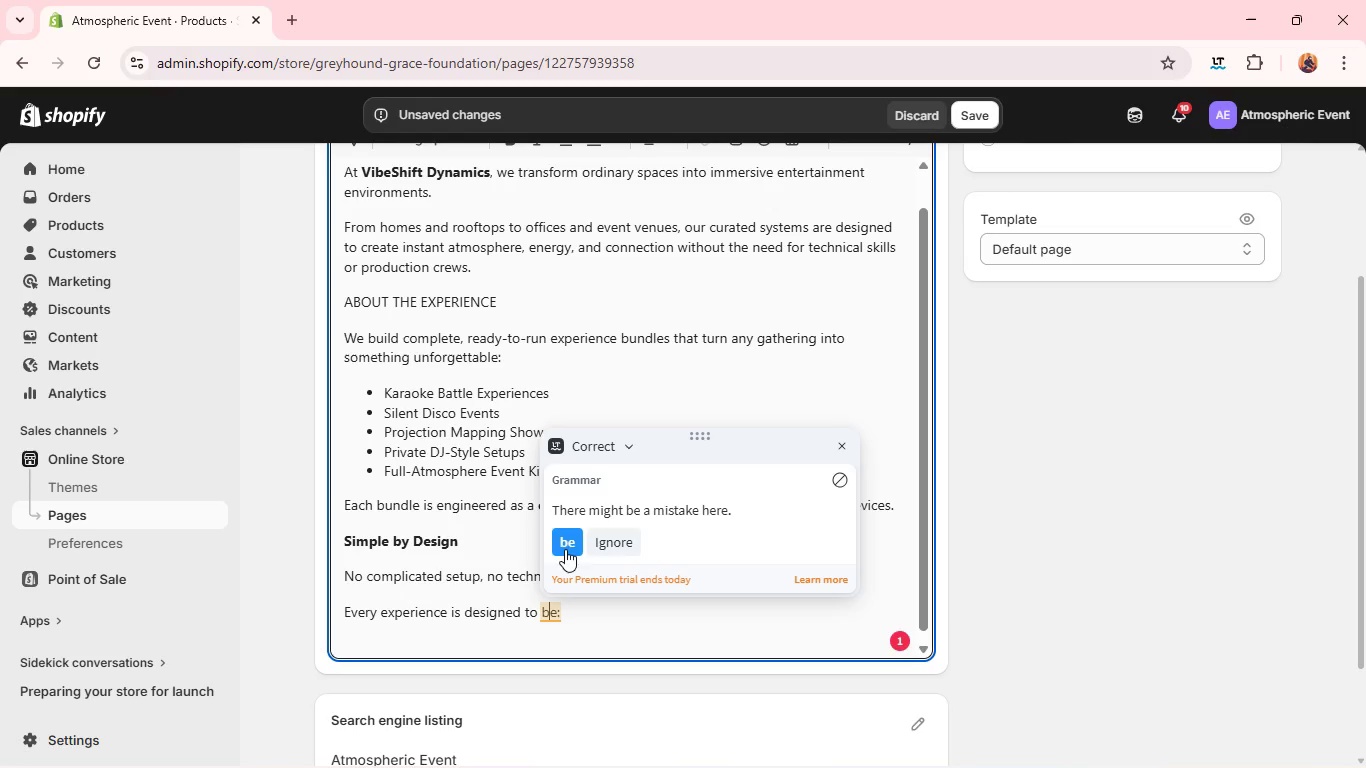 
left_click([565, 543])
 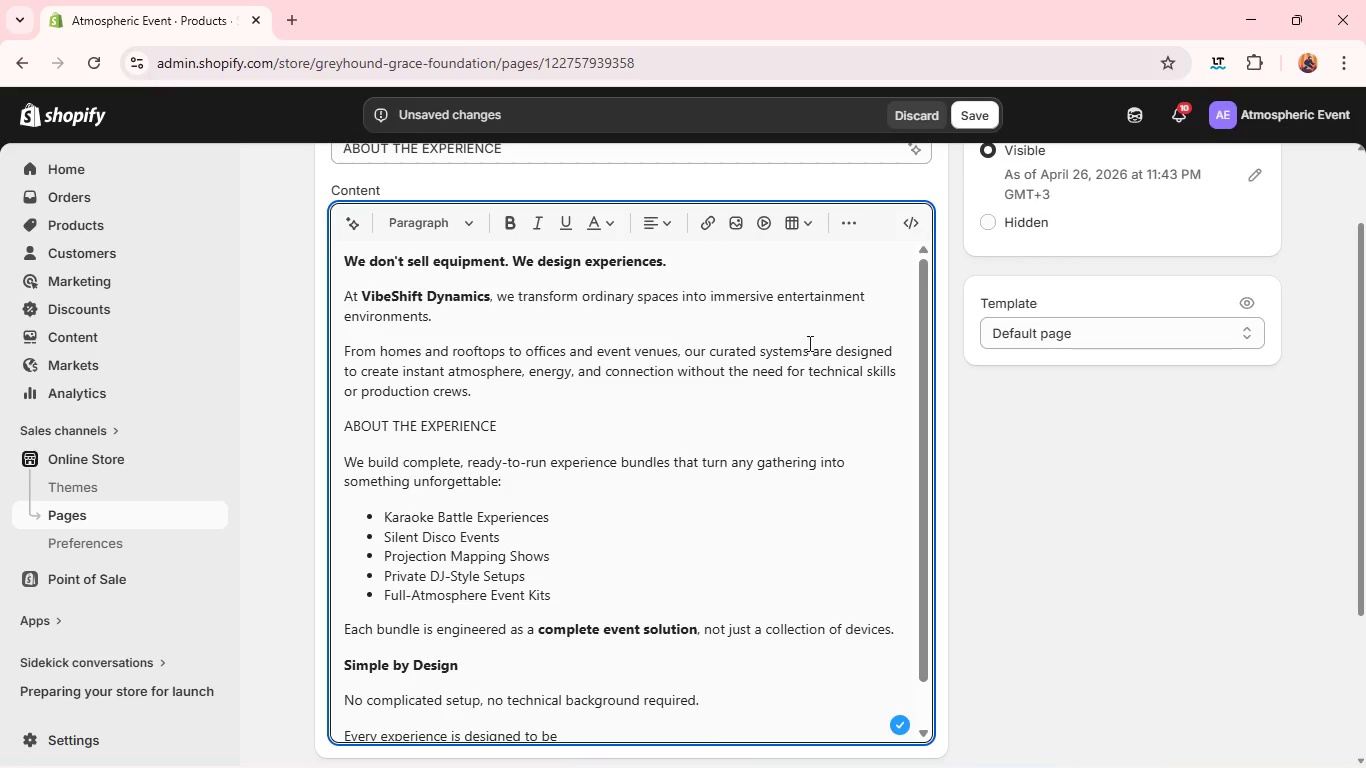 
left_click([855, 223])
 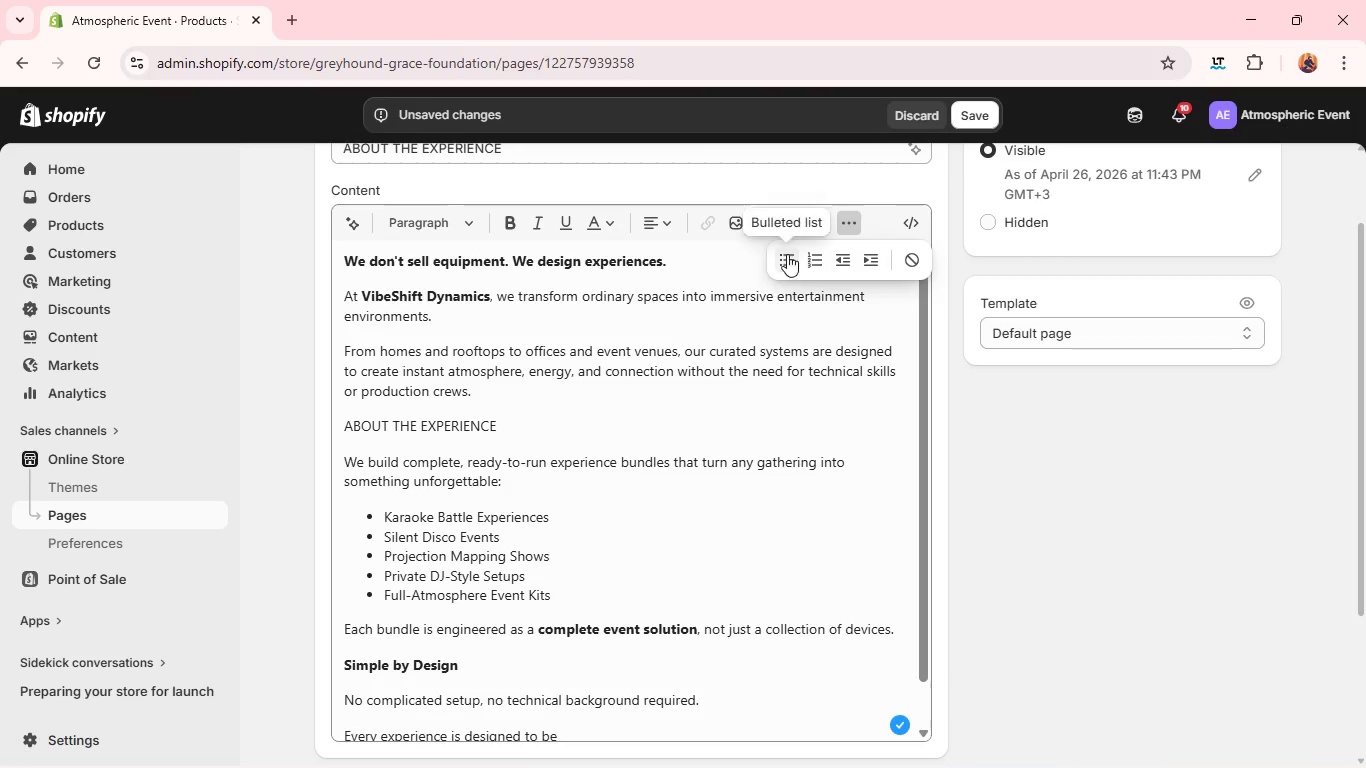 
left_click([774, 263])
 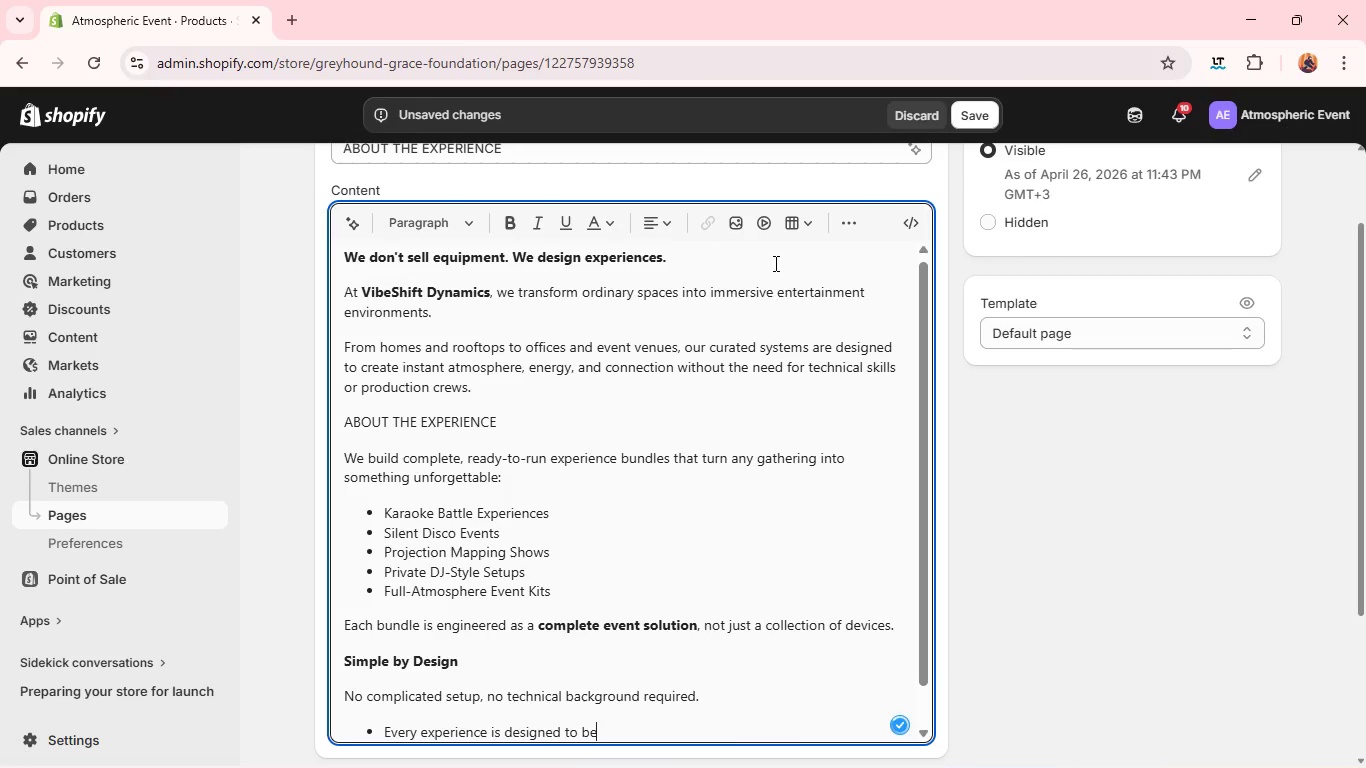 
type(Plug-and-play)
 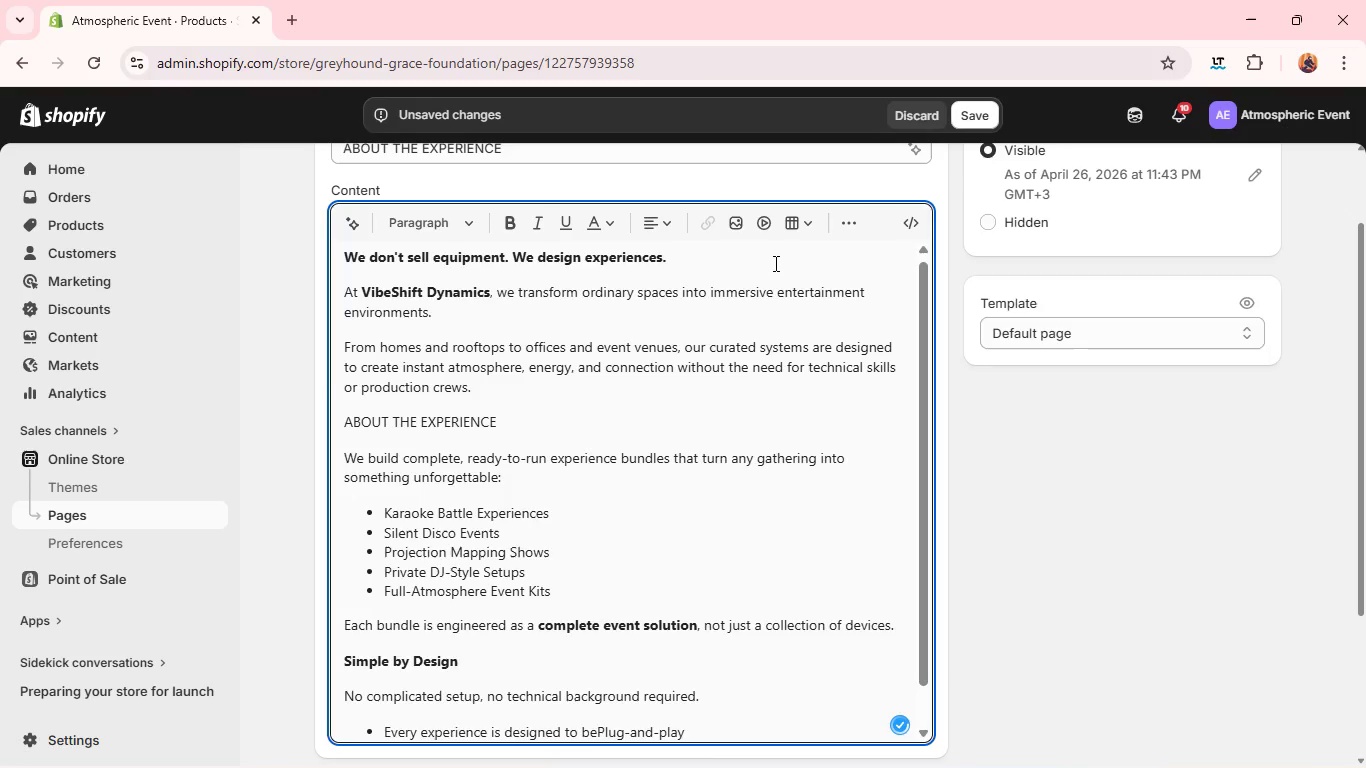 
key(Enter)
 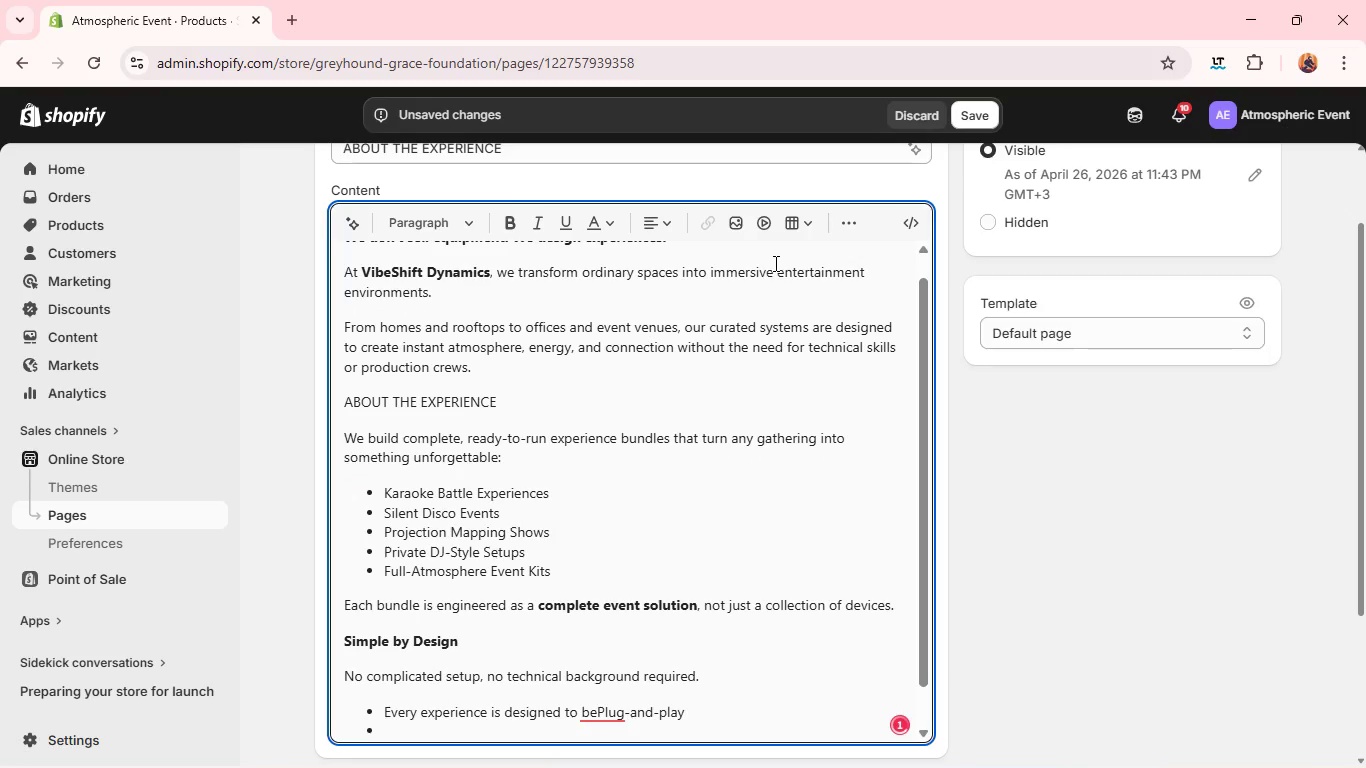 
type(Pre-com)
key(Backspace)
type(nfigured)
 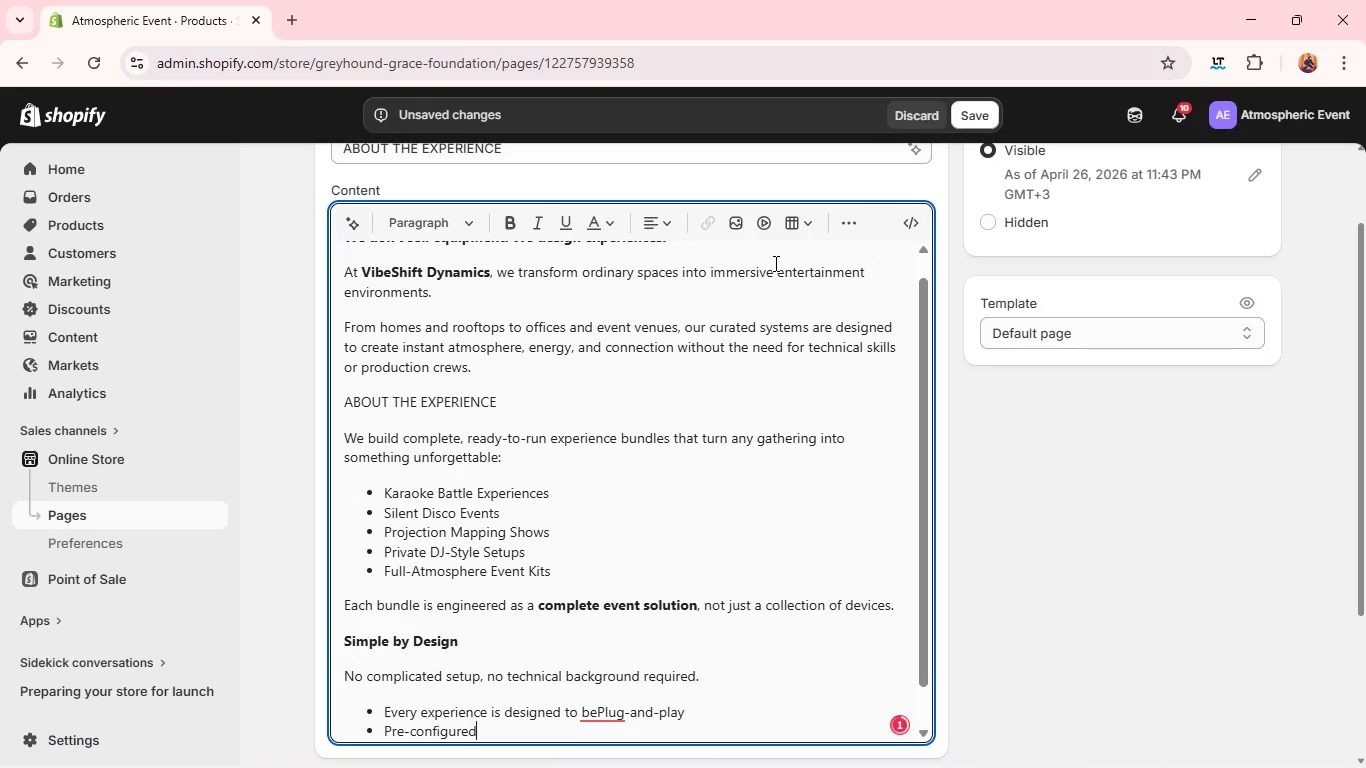 
key(Enter)
 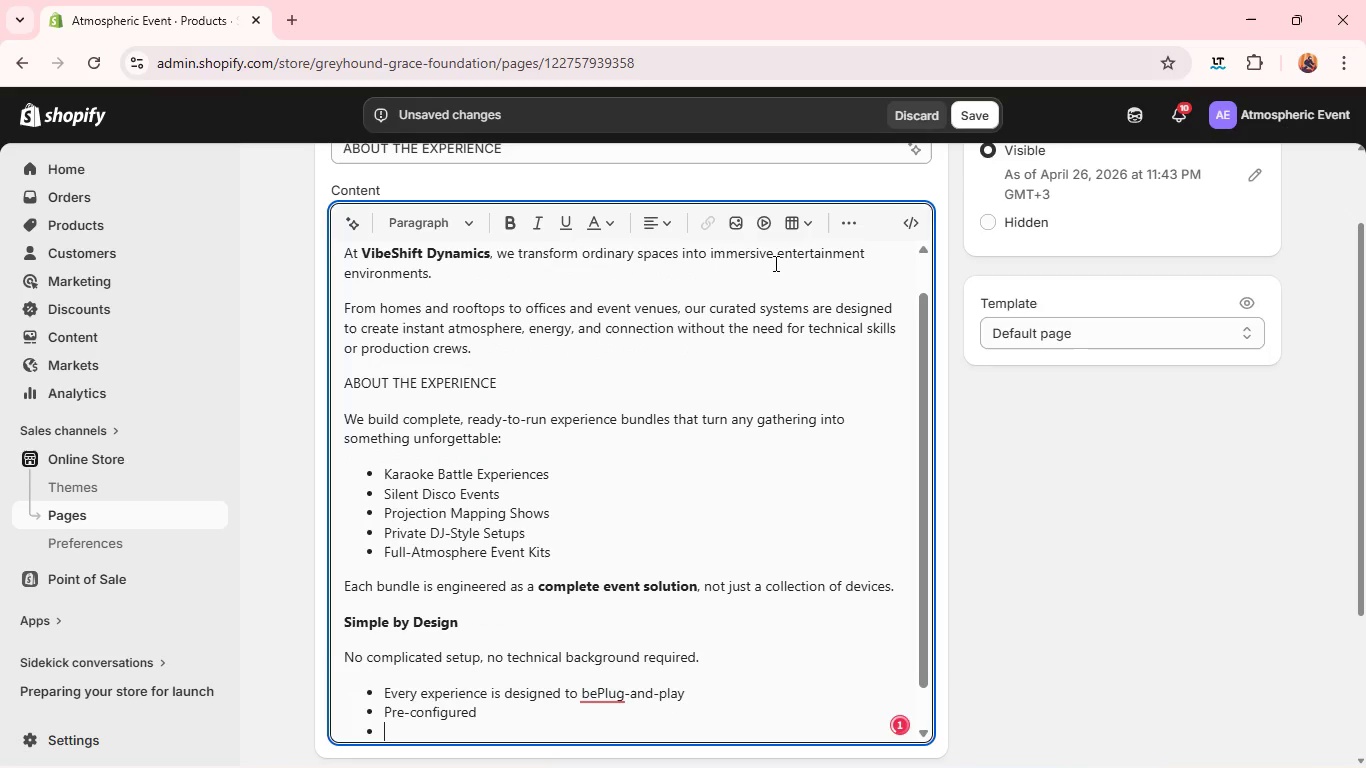 
type(Step-by-step guided )
 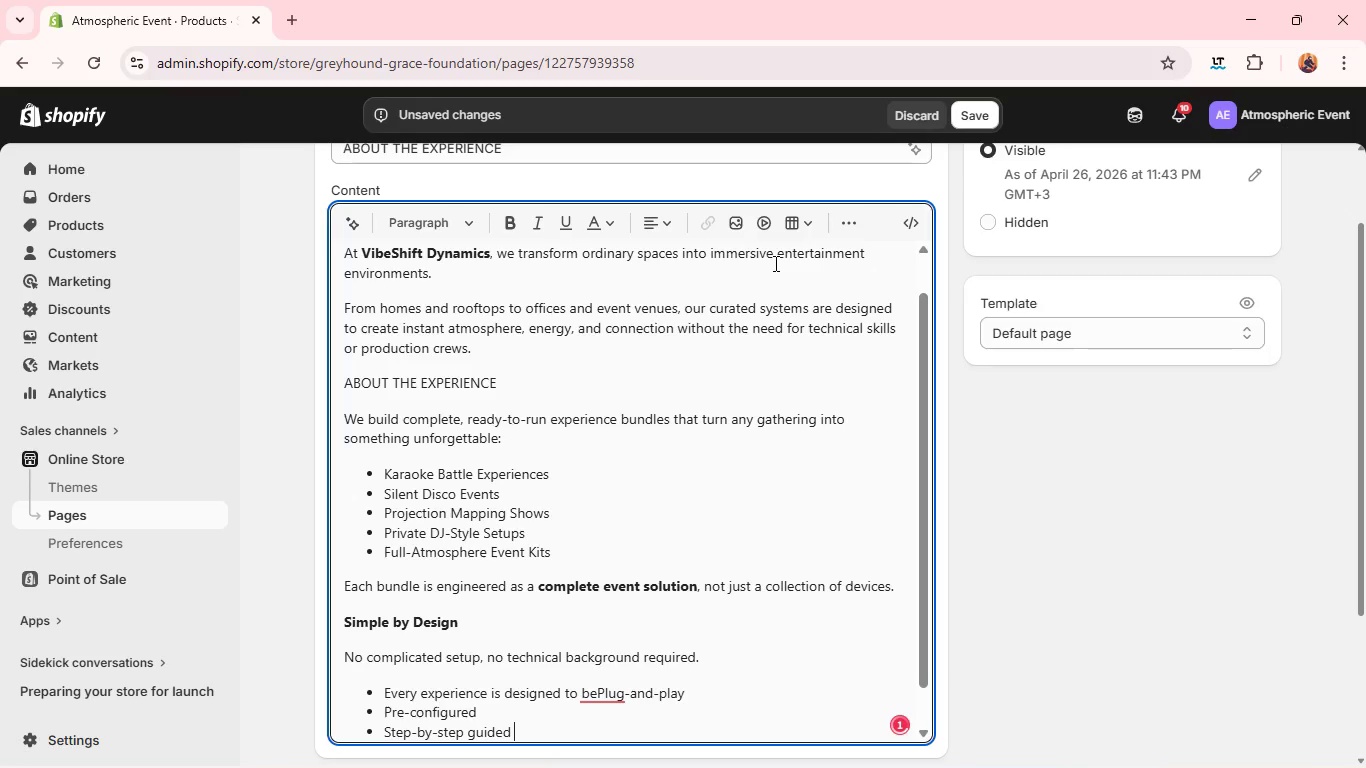 
key(Enter)
 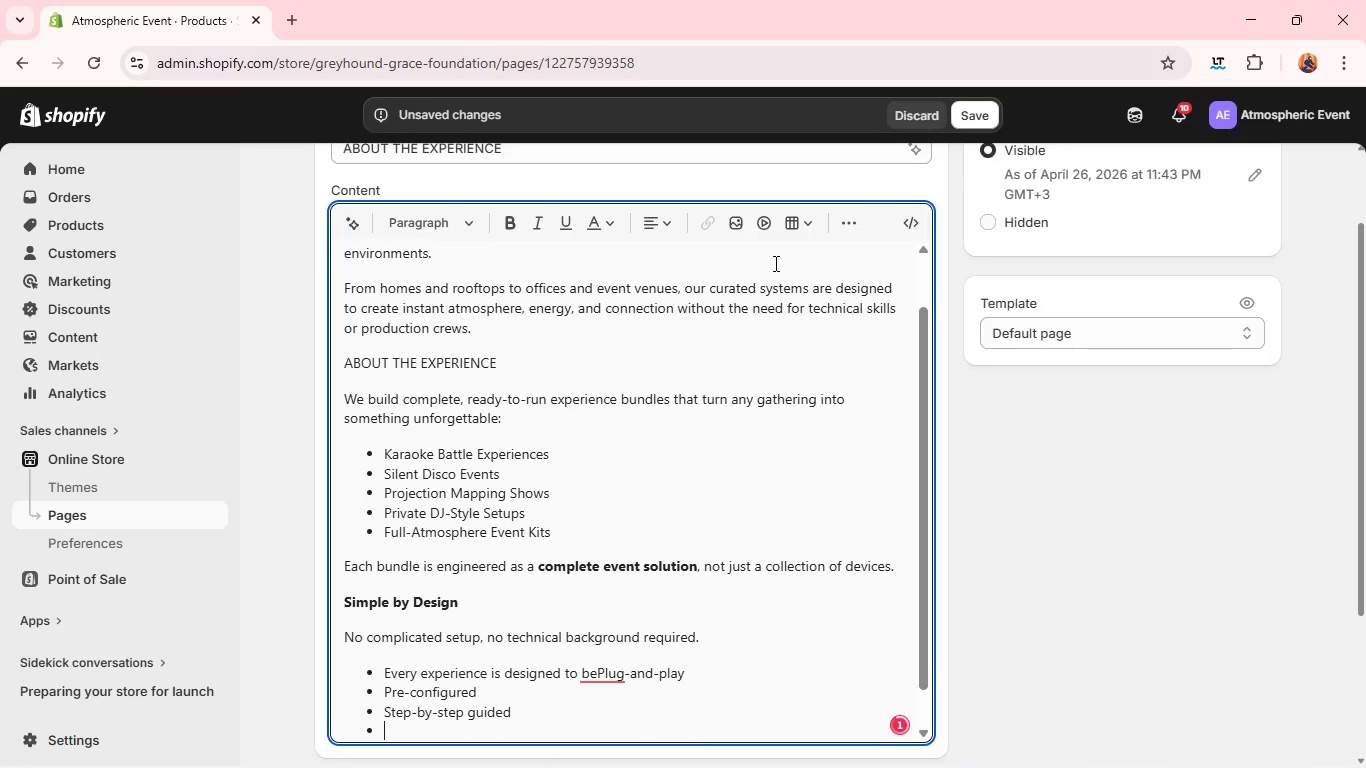 
type(Ready in minutes)
 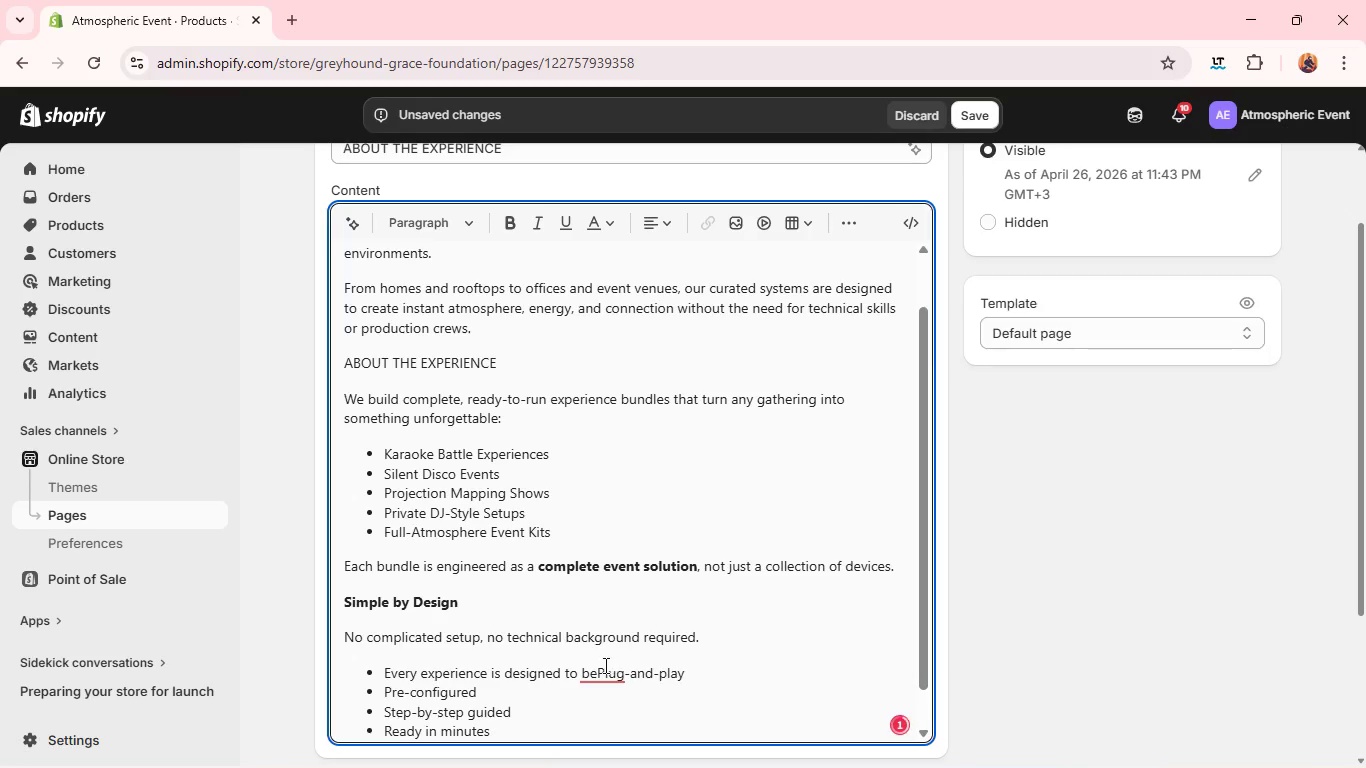 
left_click([598, 666])
 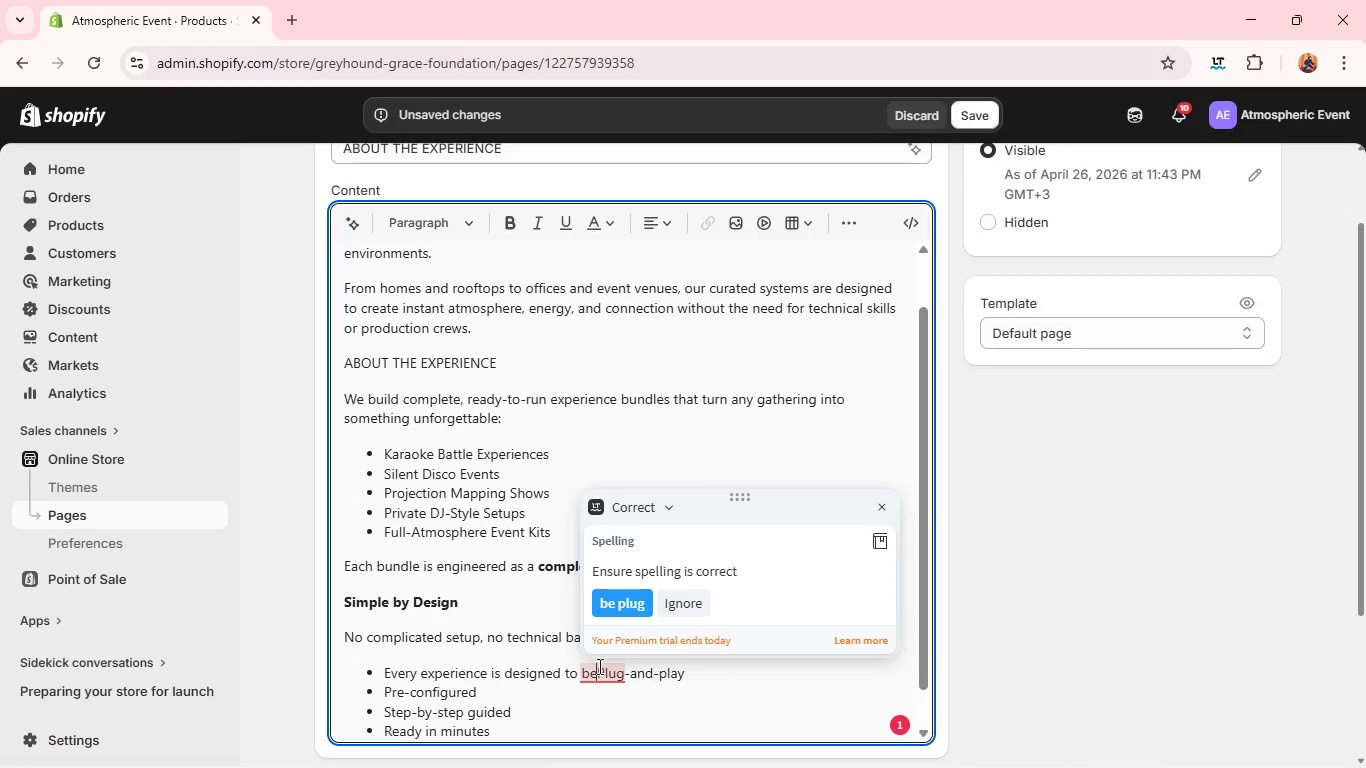 
key(Enter)
 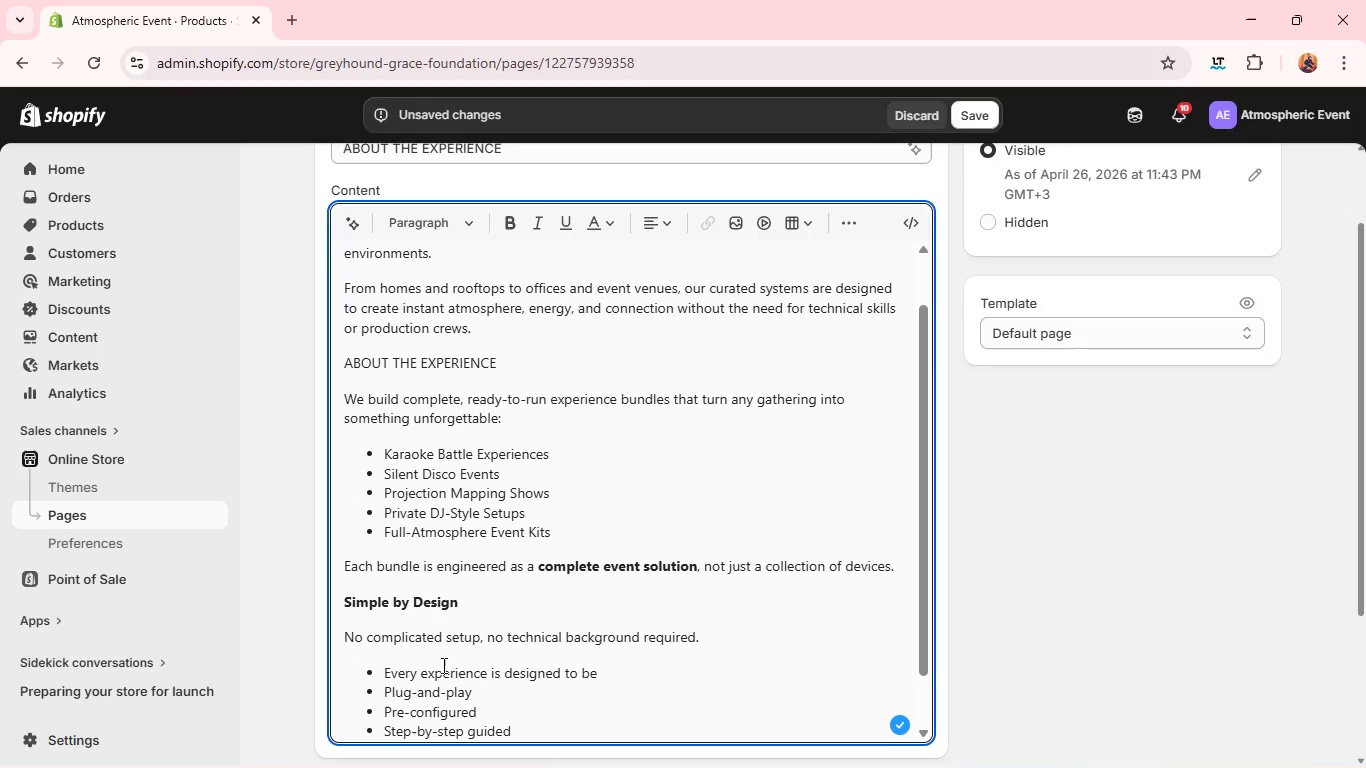 
left_click([378, 666])
 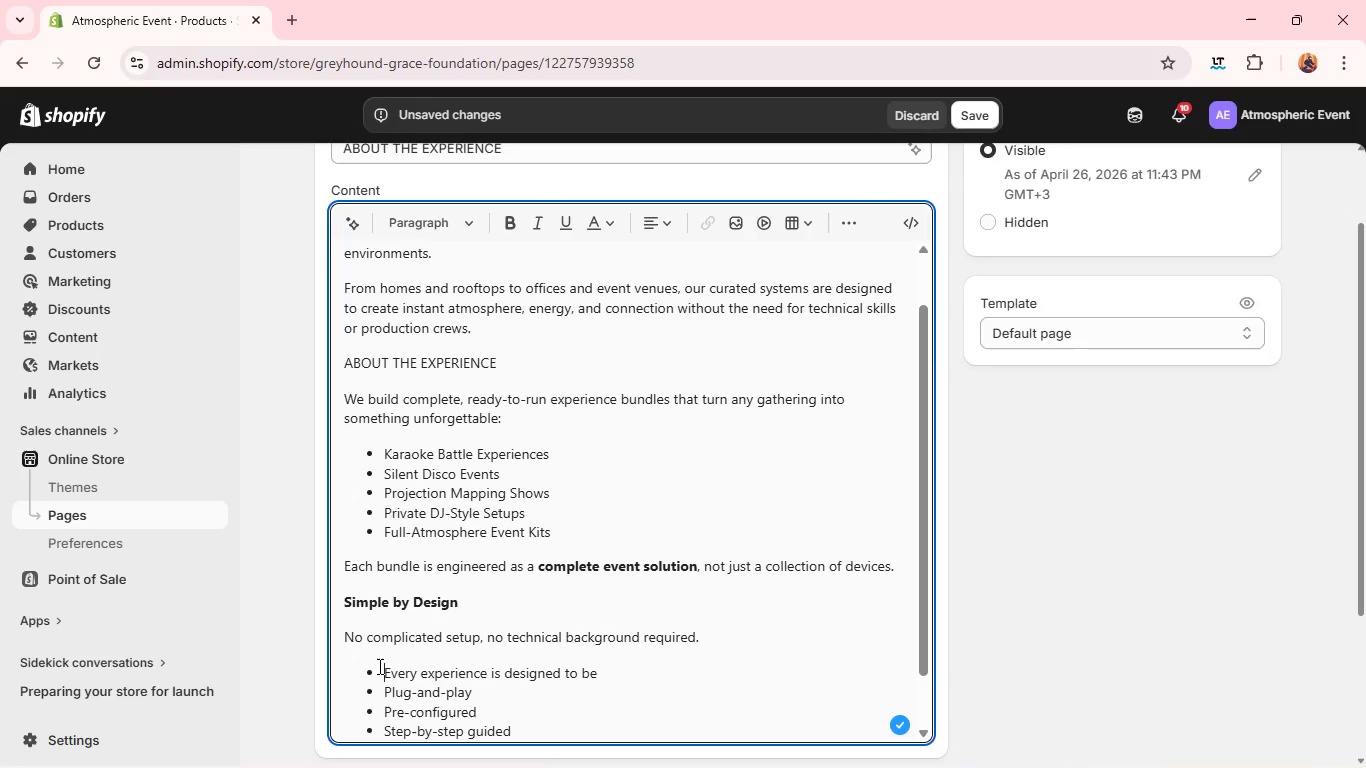 
key(Backspace)
 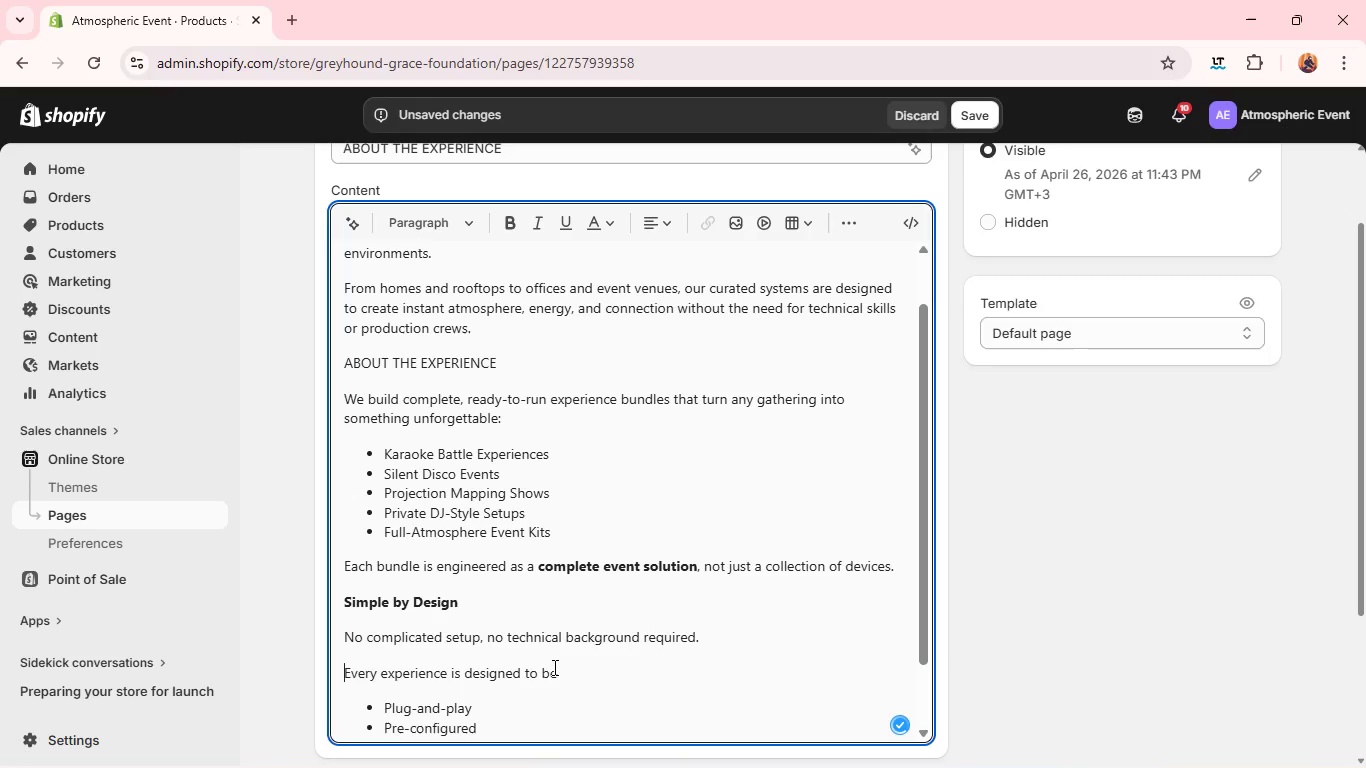 
left_click([597, 668])
 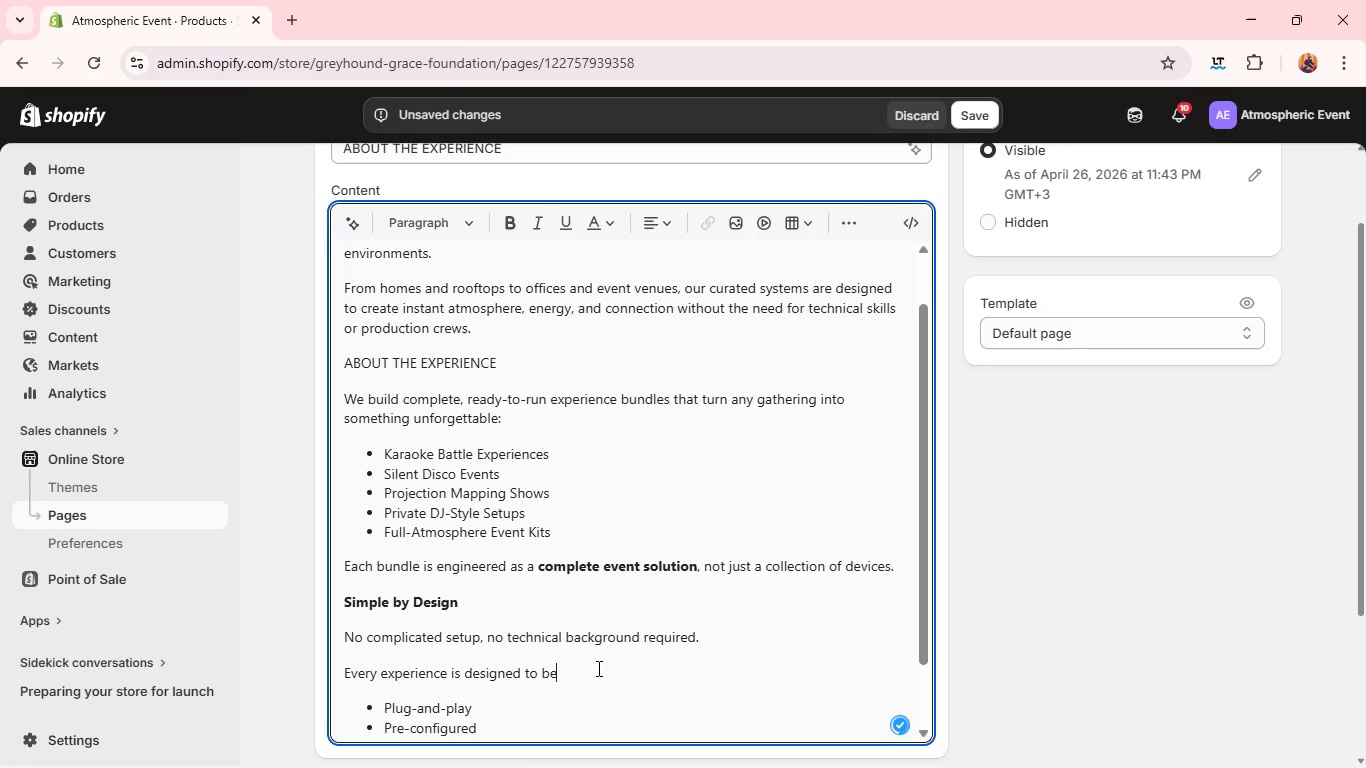 
key(Shift+Quote)
 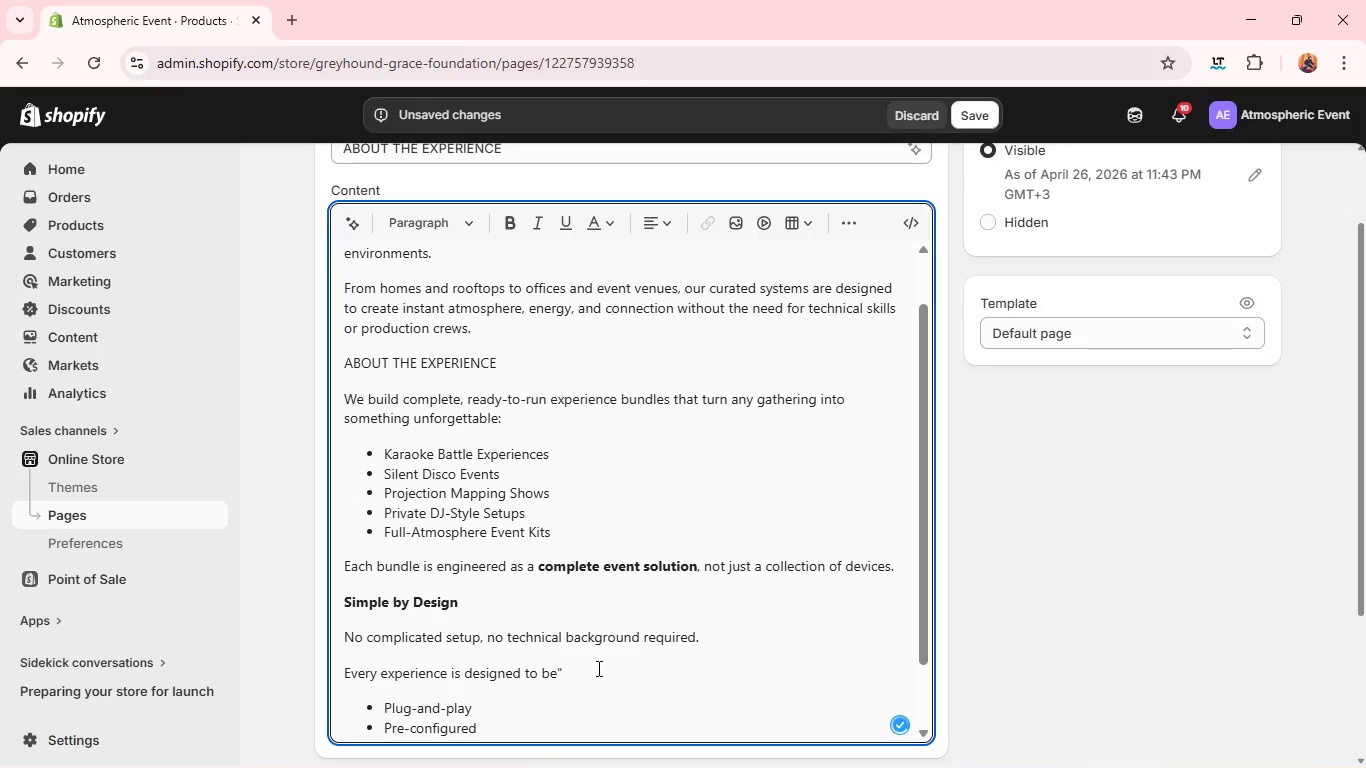 
key(Backspace)
 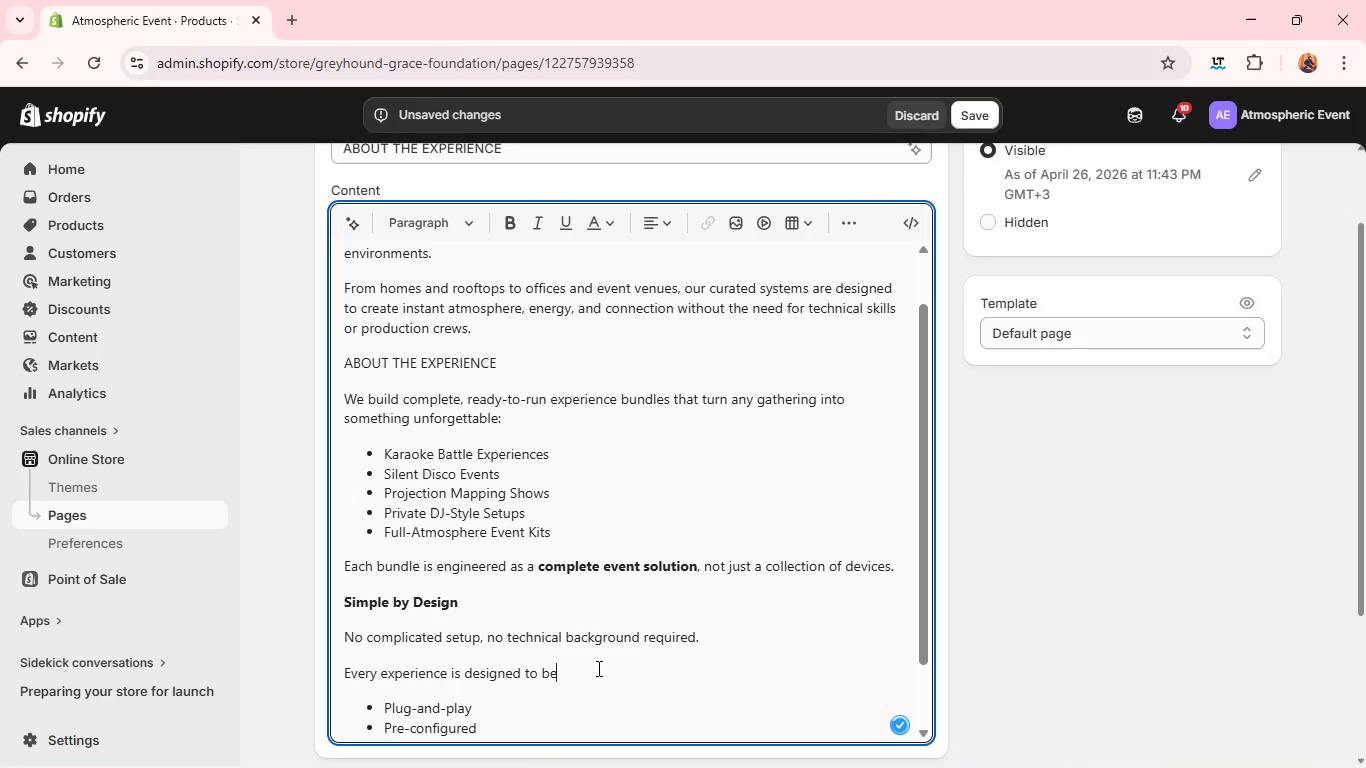 
key(Shift+ShiftRight)
 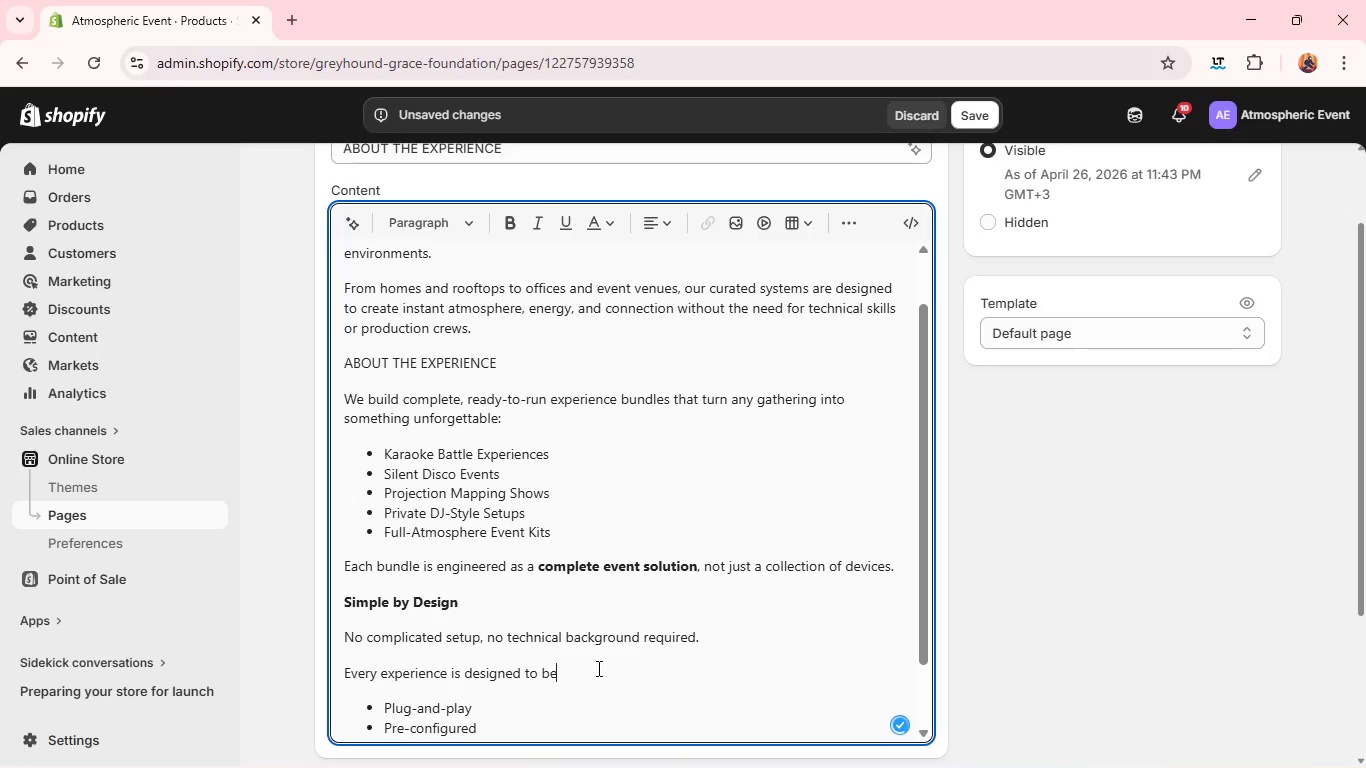 
key(Shift+Semicolon)
 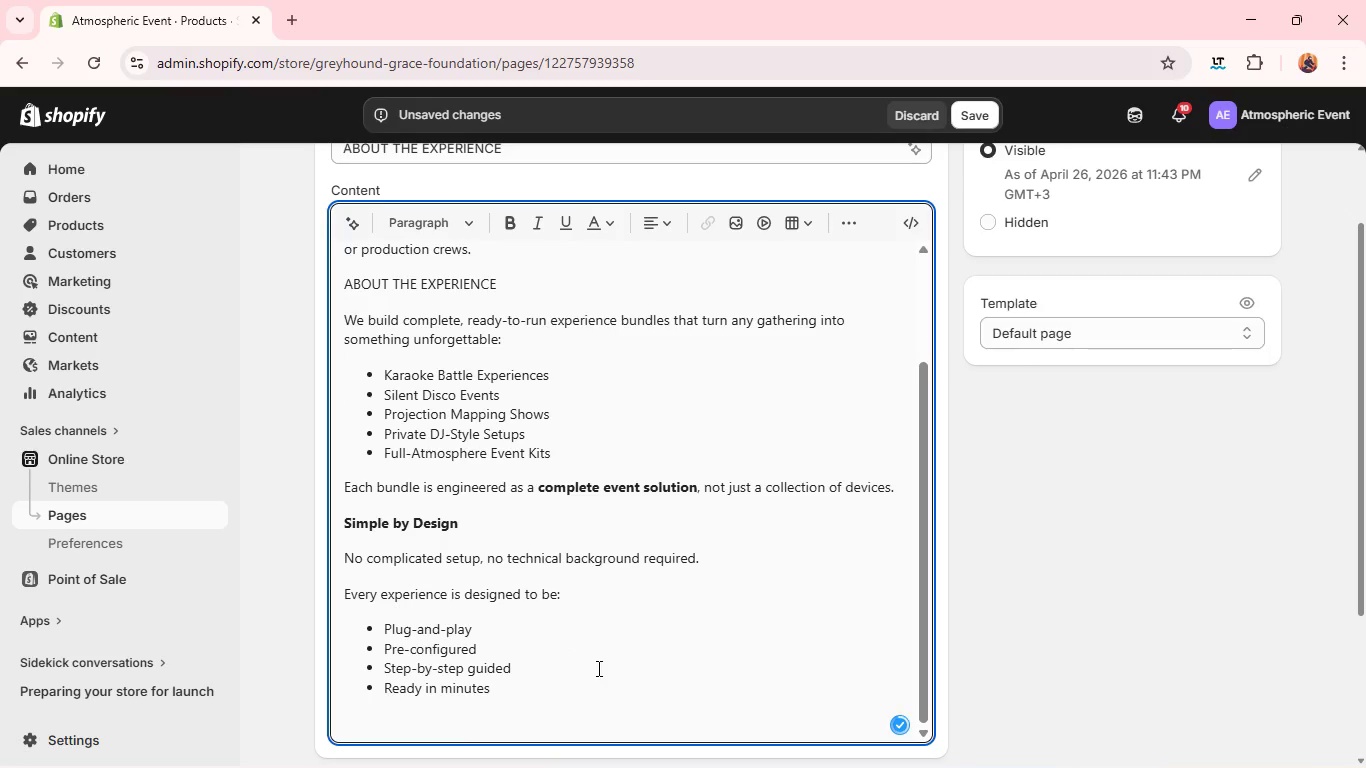 
left_click([572, 692])
 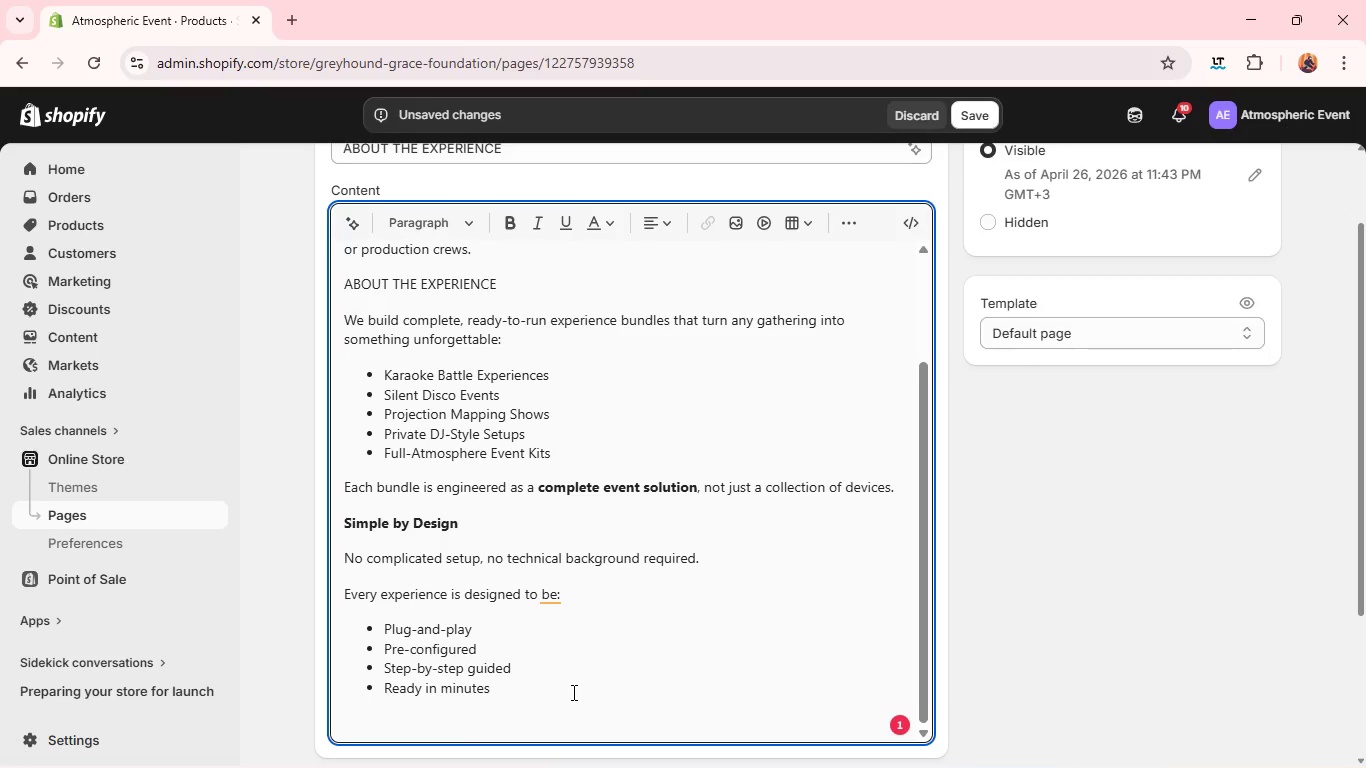 
key(Enter)
 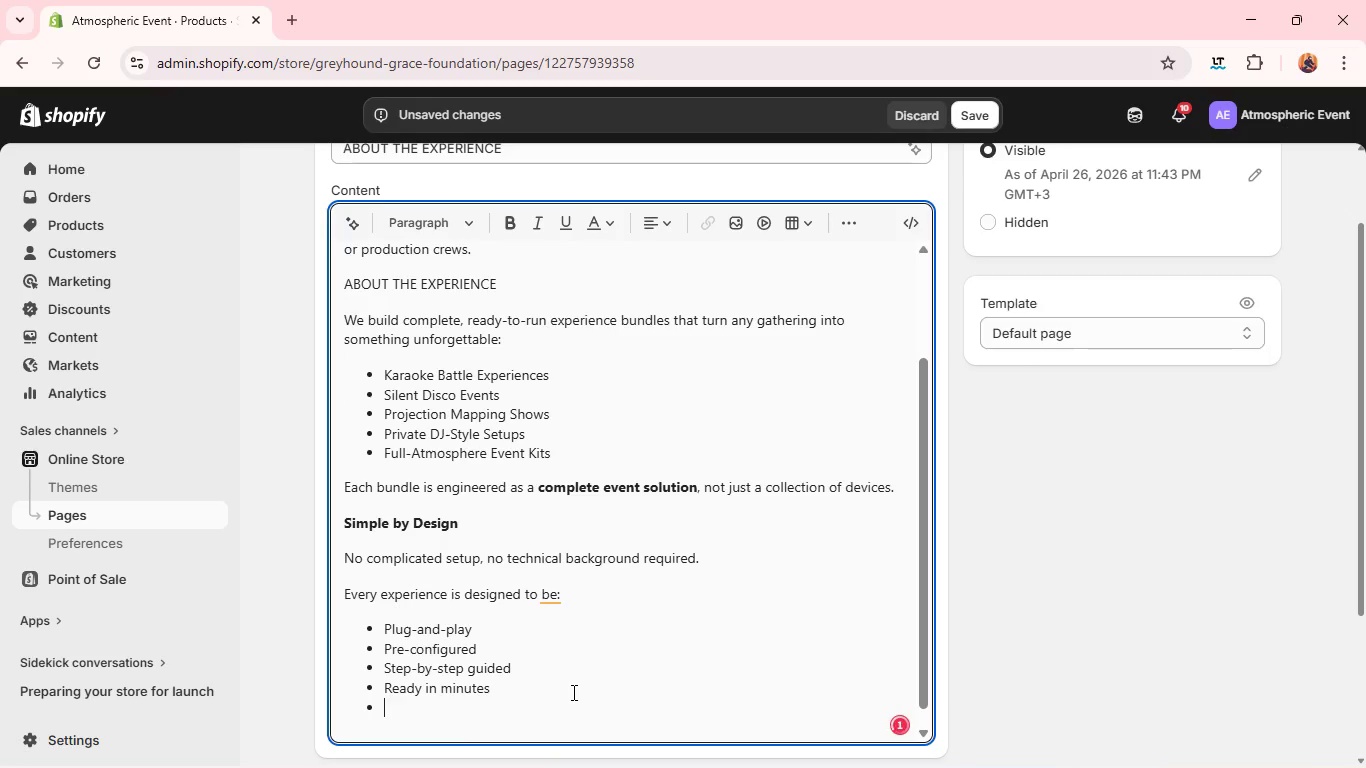 
key(Enter)
 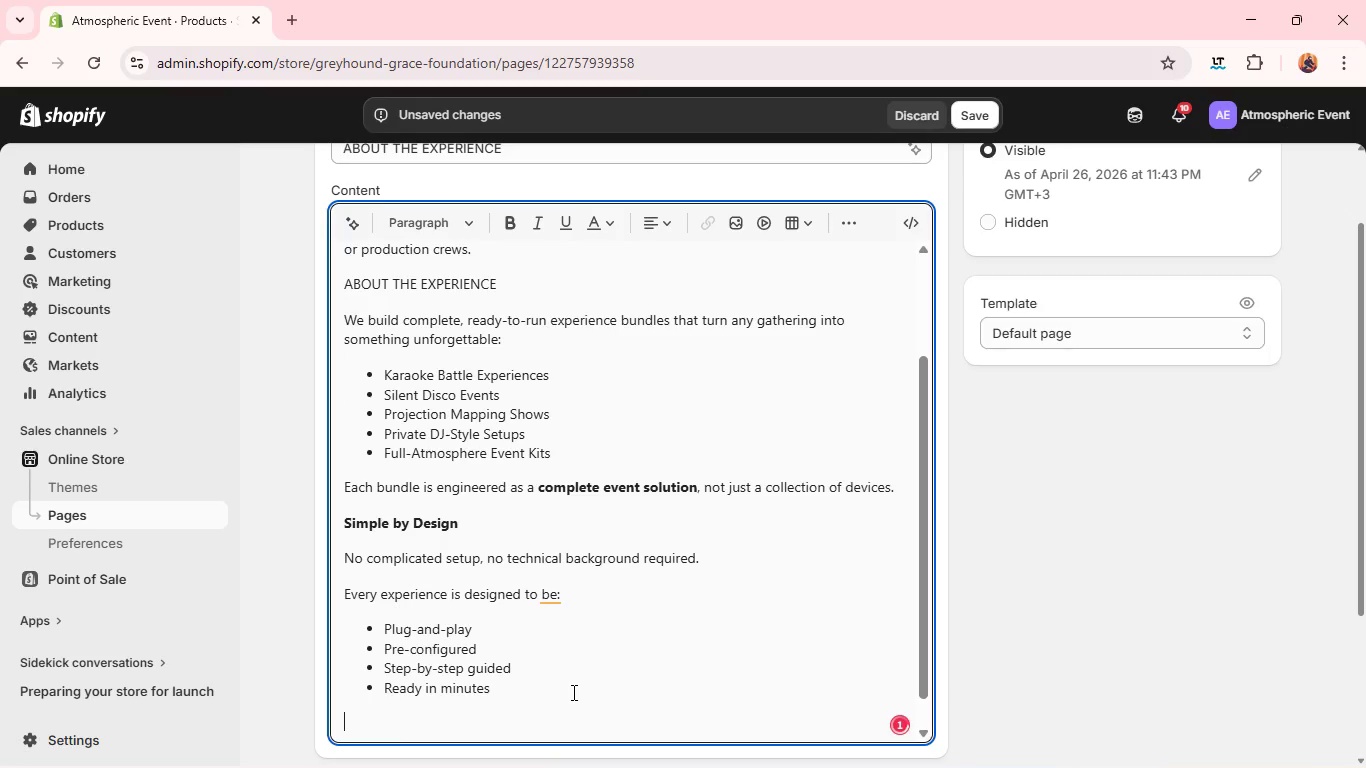 
hold_key(key=ShiftLeft, duration=0.59)
 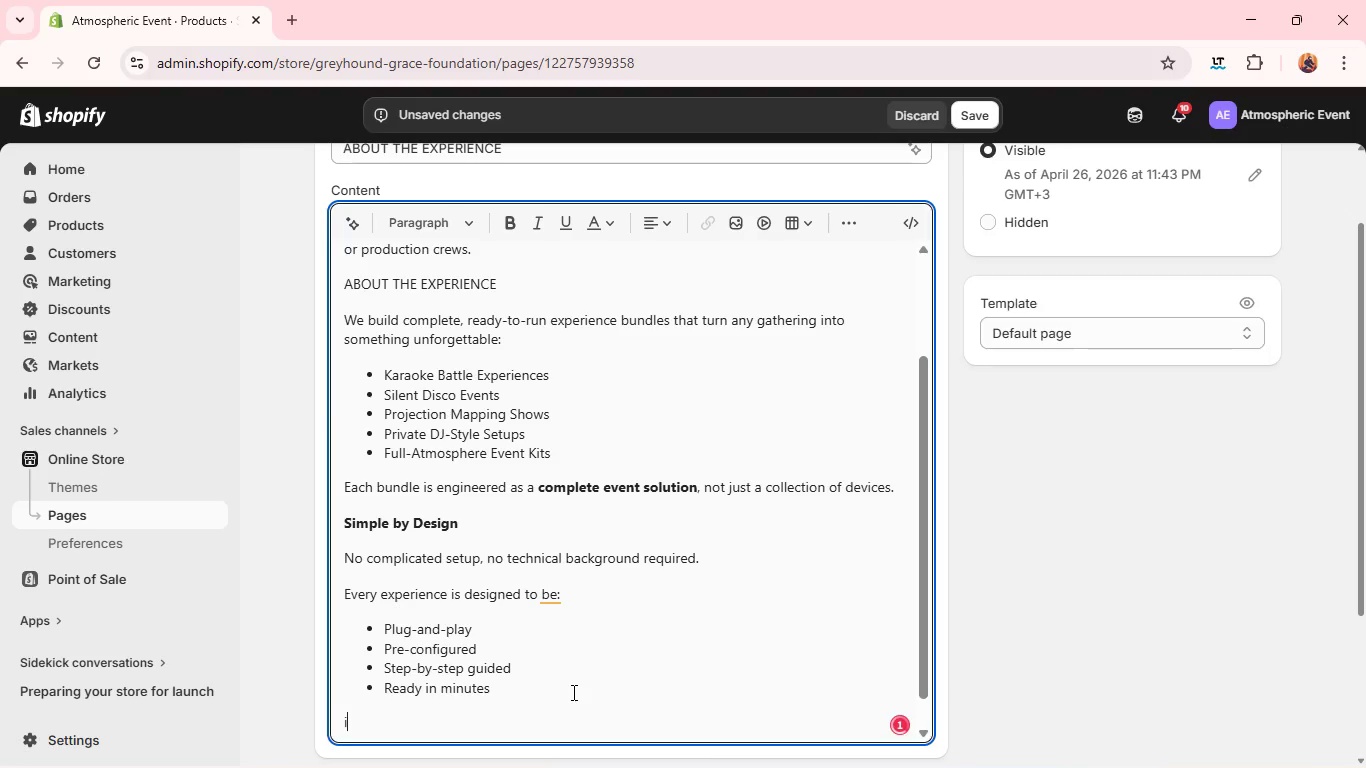 
type(if you can plug in a device, you can run an enture event experience.)
 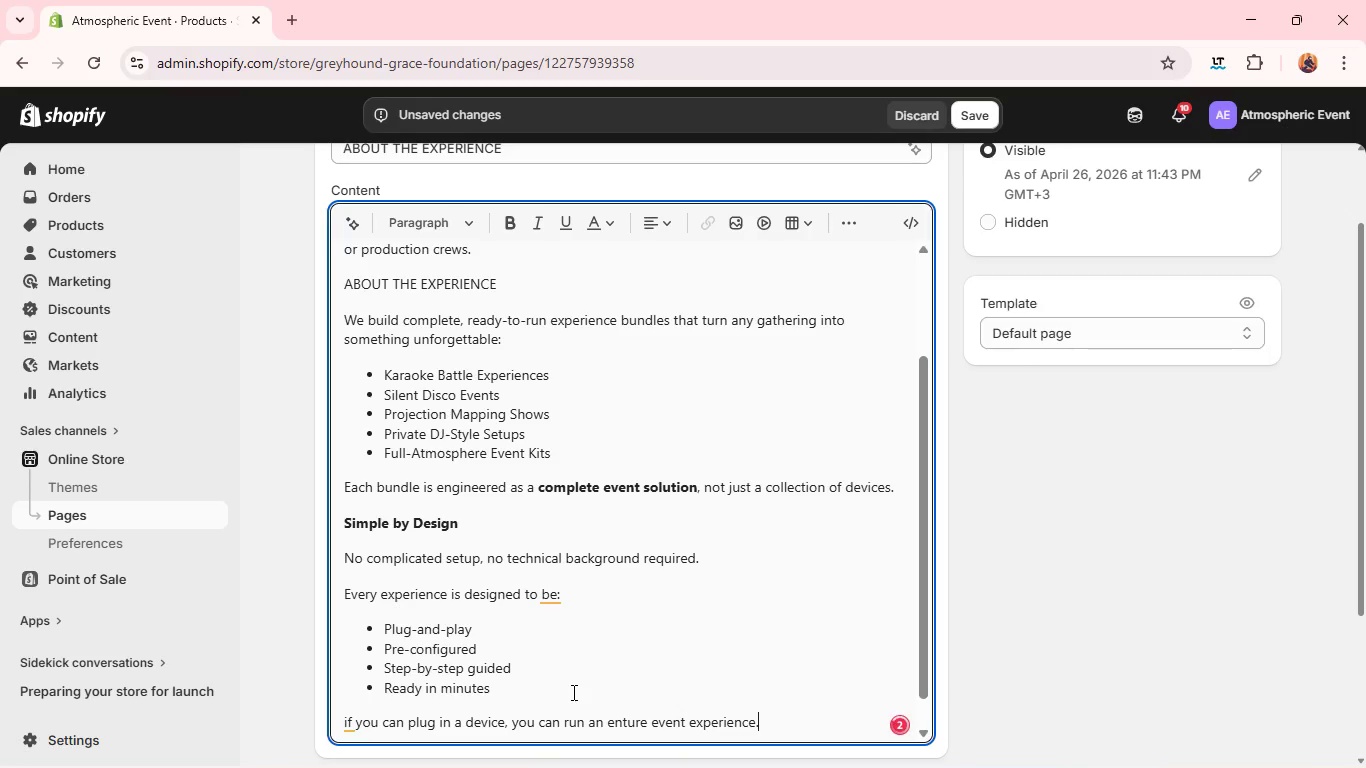 
key(Enter)
 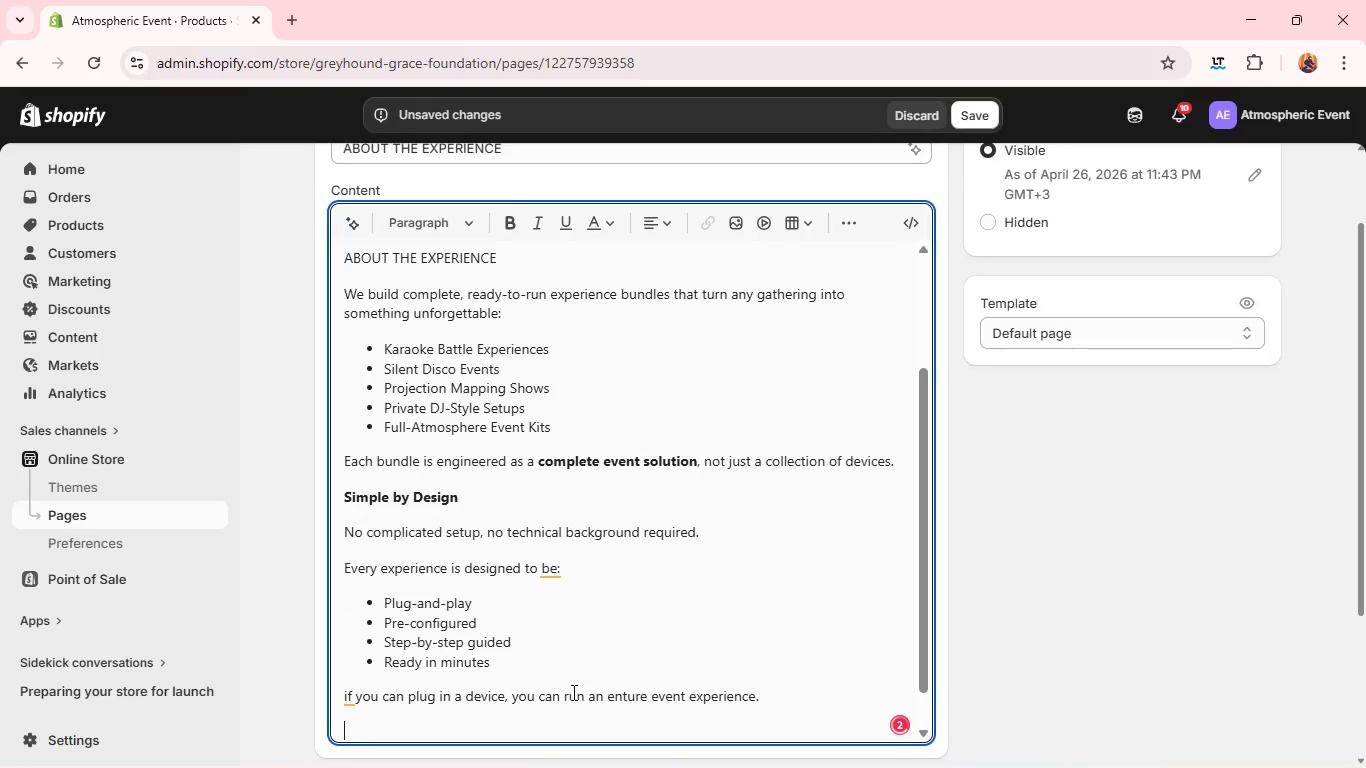 
key(Enter)
 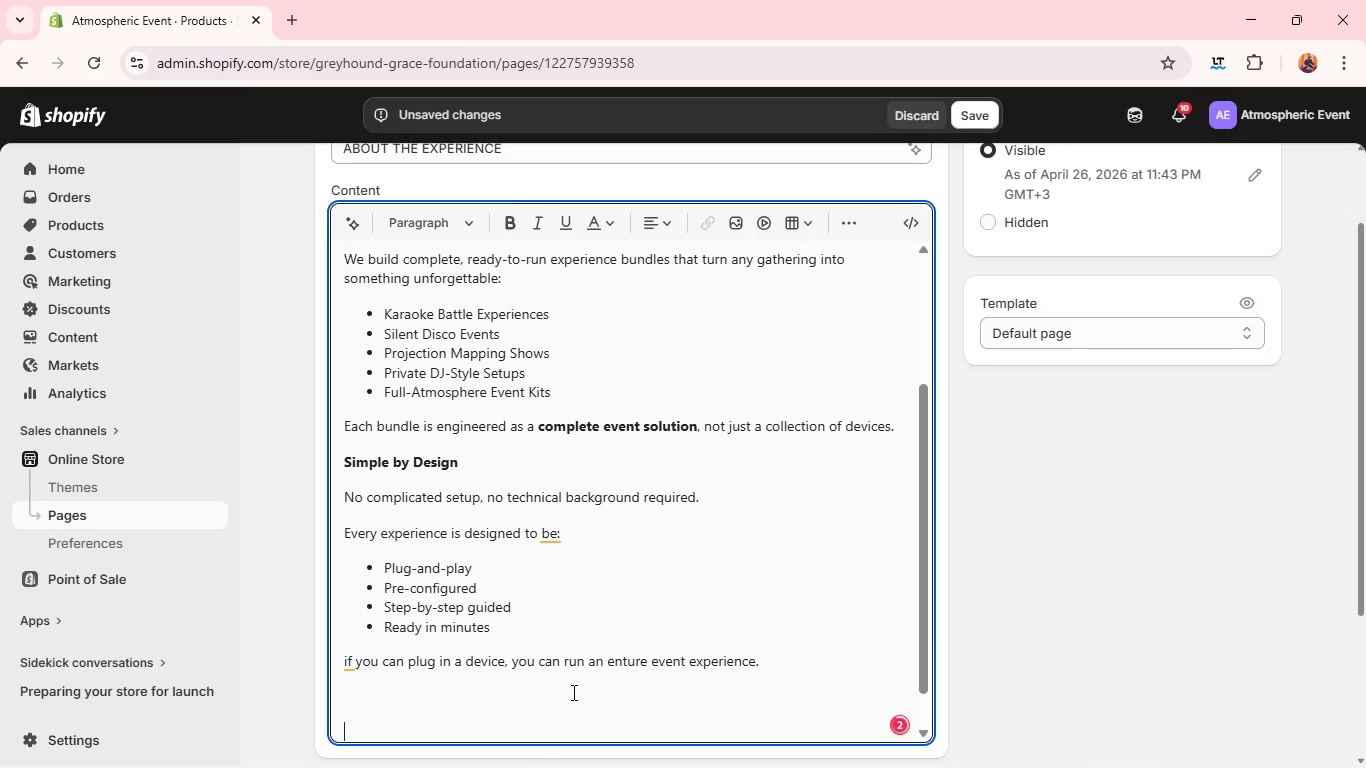 
type(Experience Tiers)
 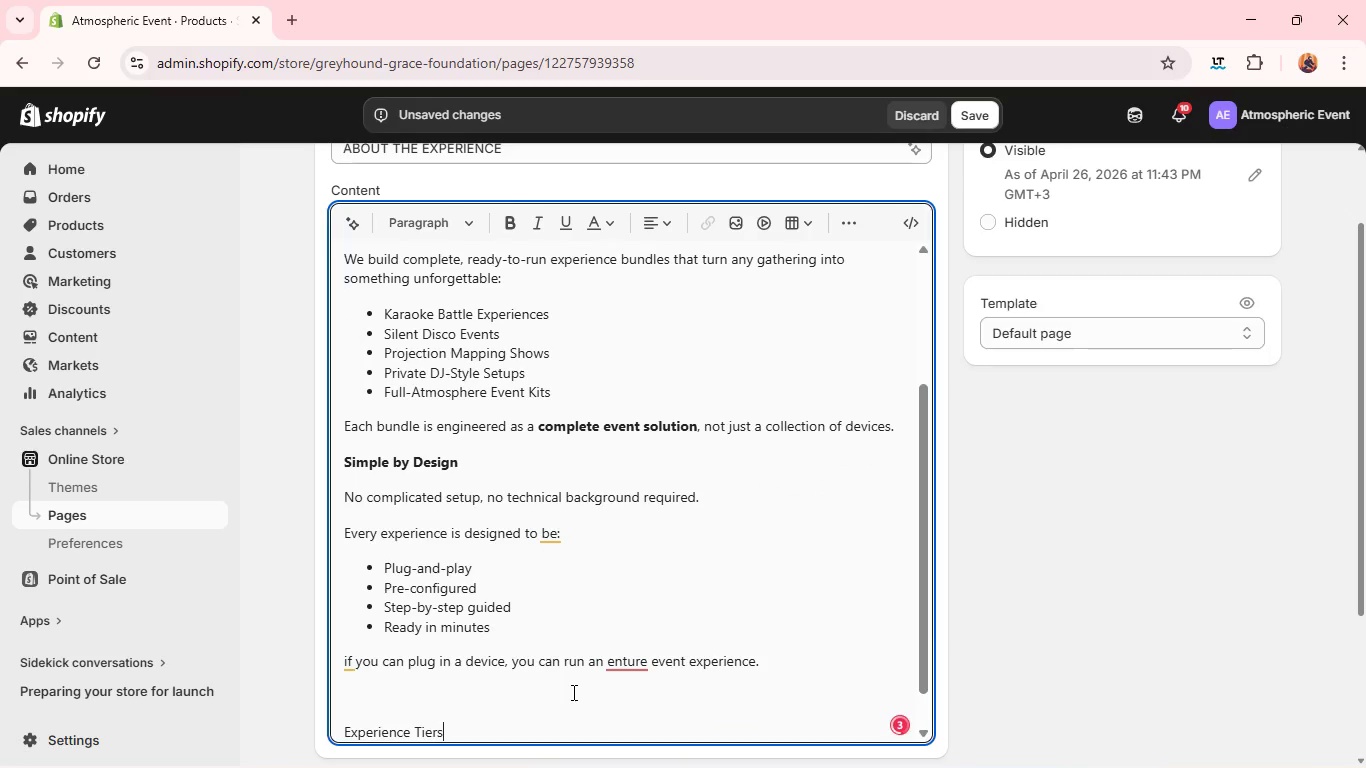 
key(Enter)
 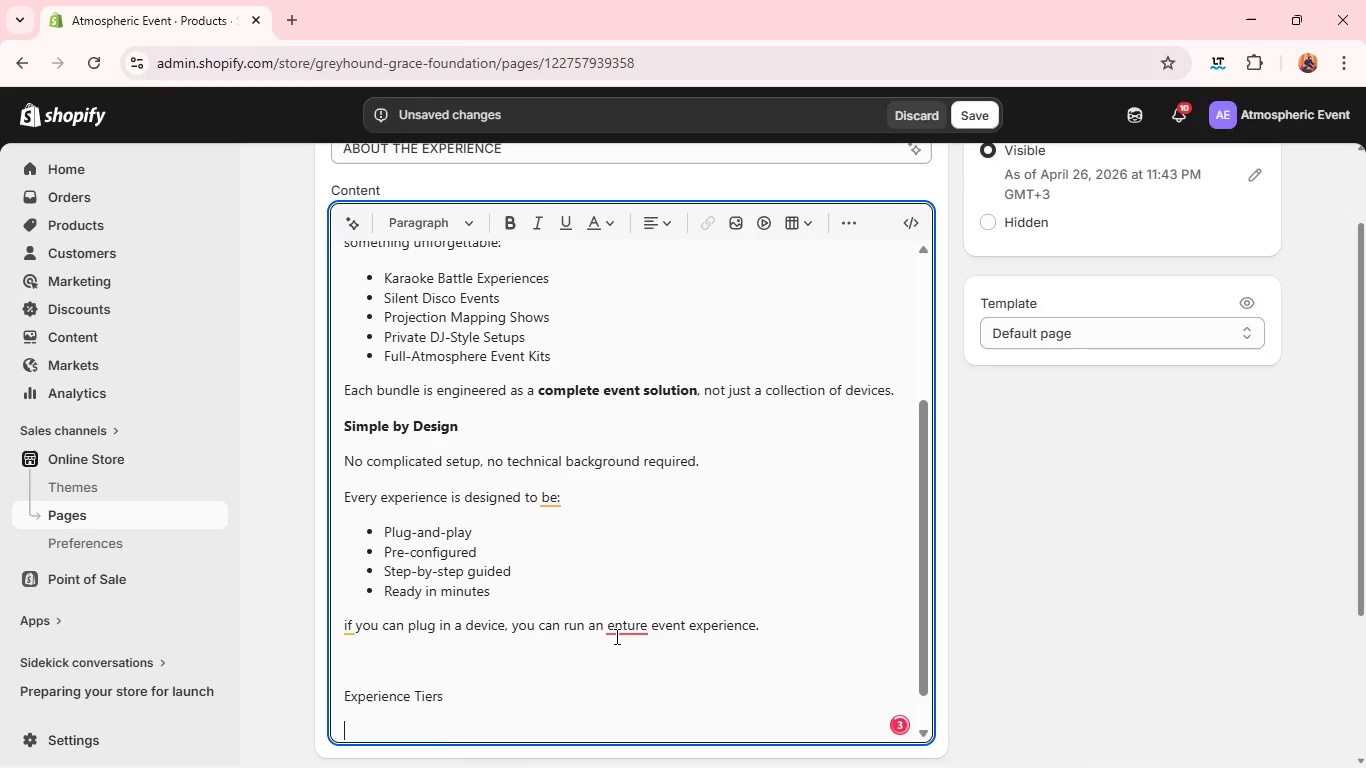 
left_click([615, 635])
 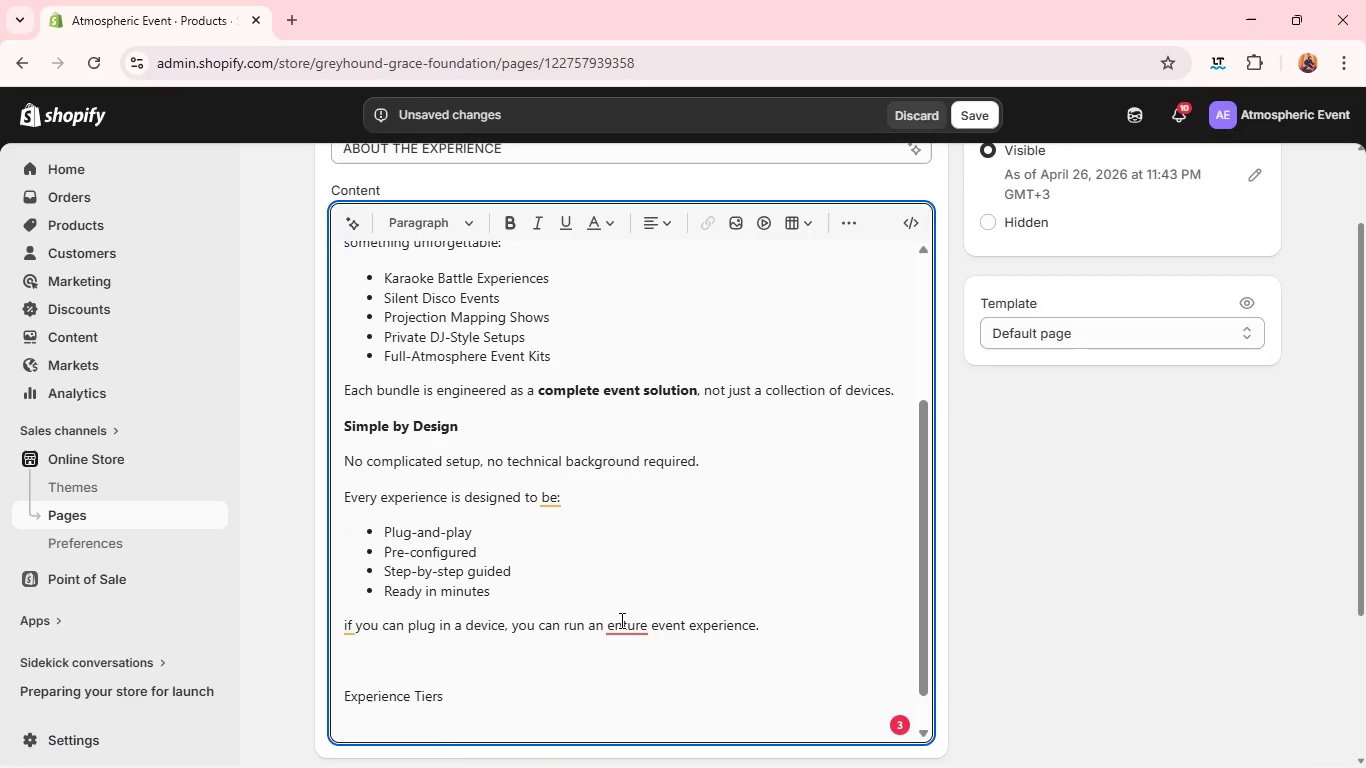 
left_click([622, 618])
 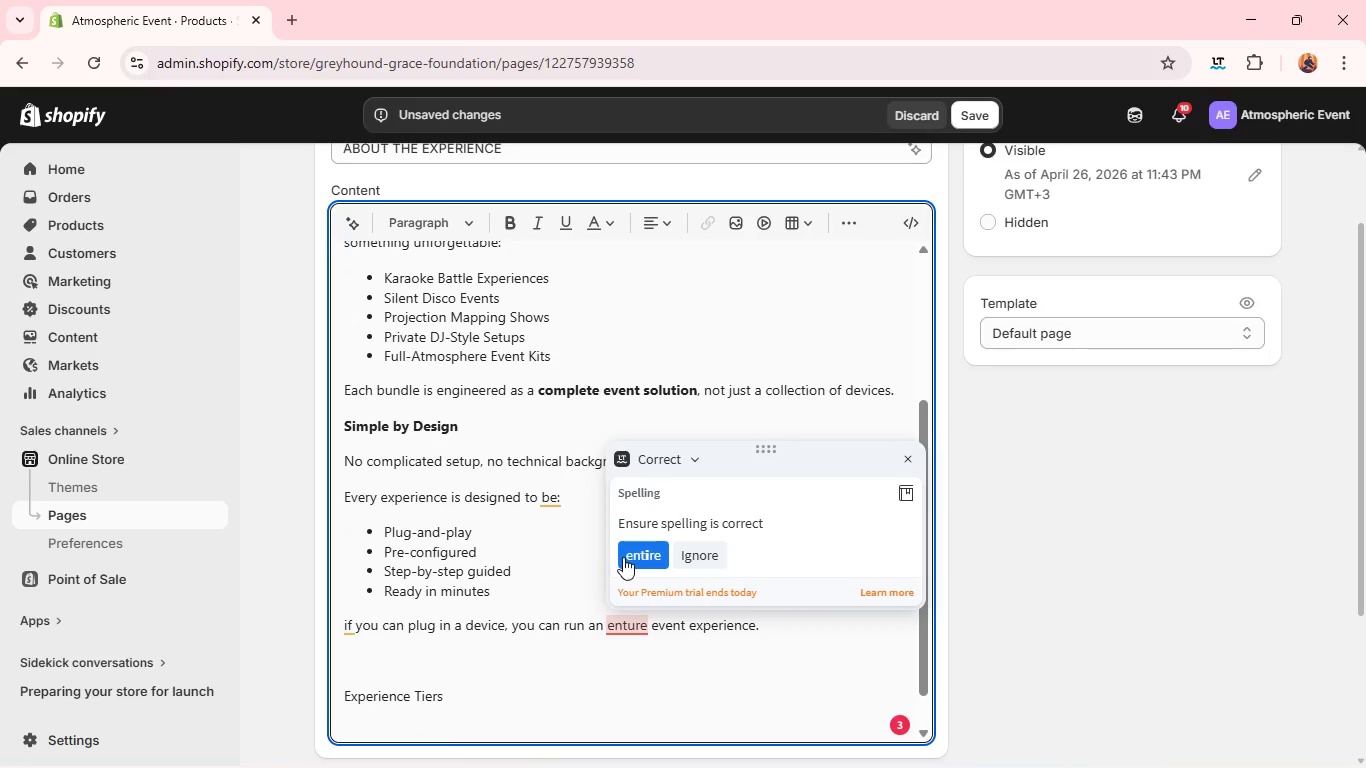 
left_click([626, 556])
 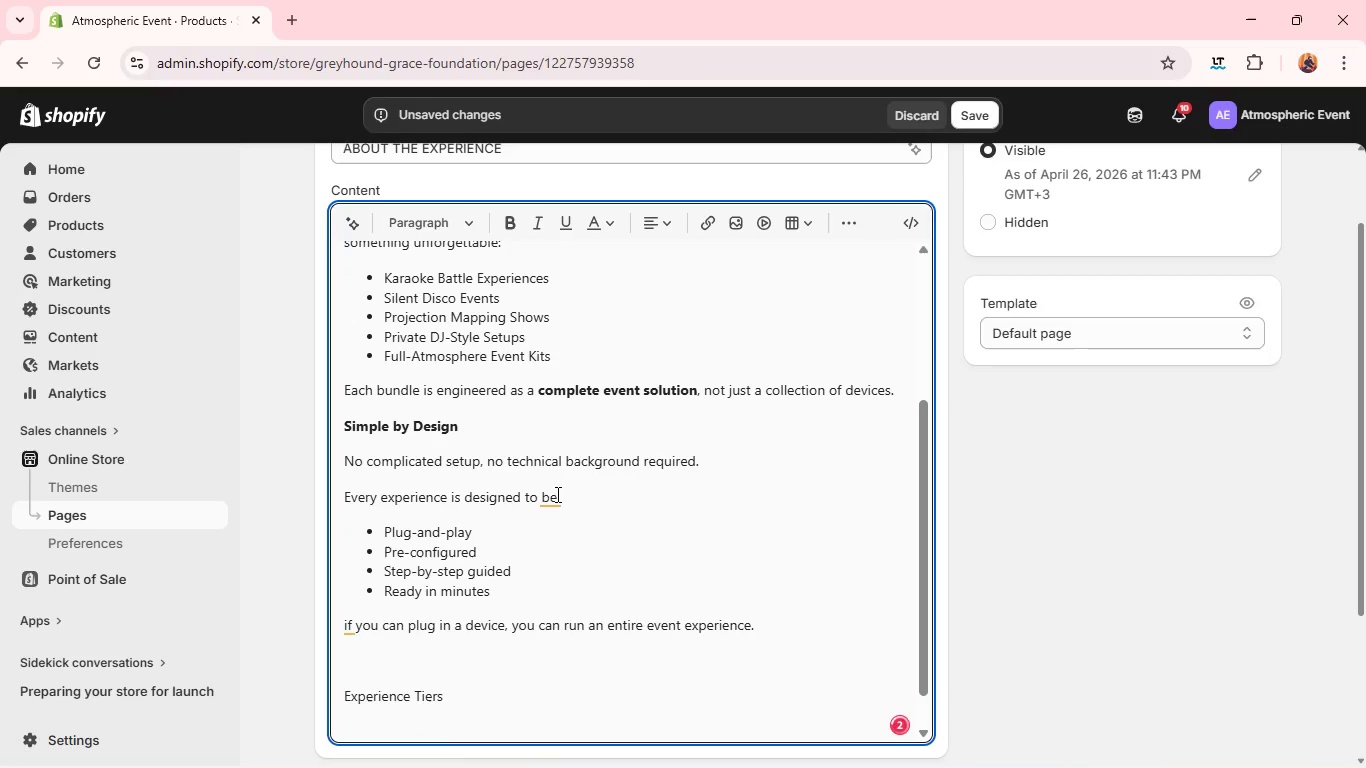 
left_click([552, 494])
 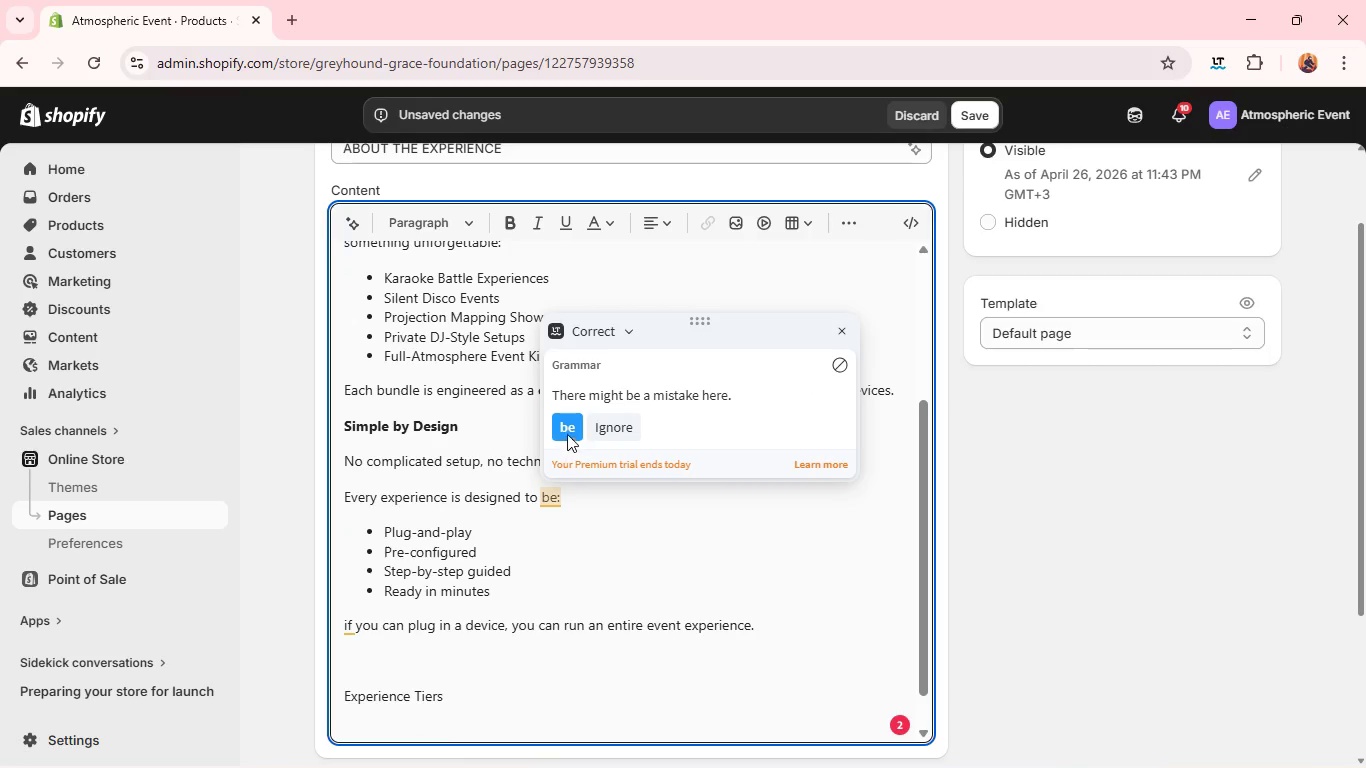 
left_click([567, 431])
 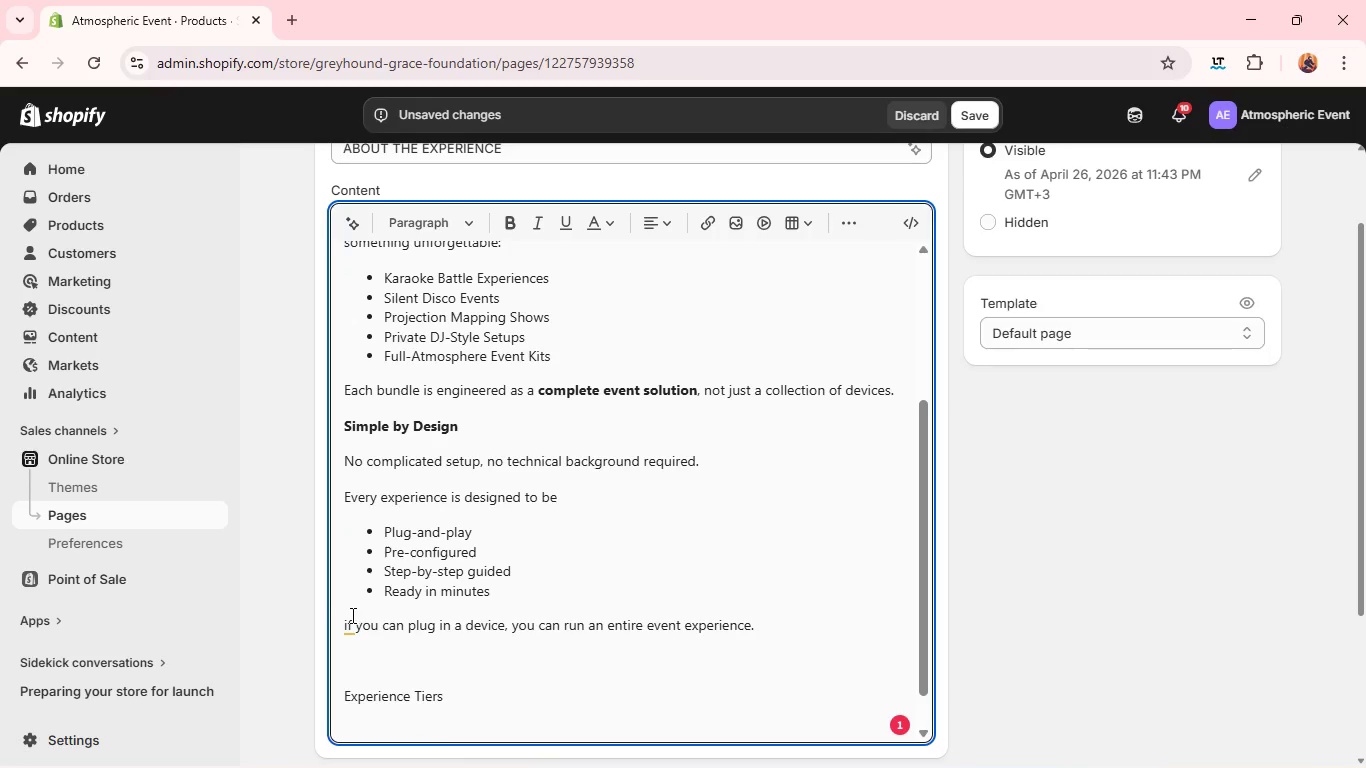 
left_click([350, 617])
 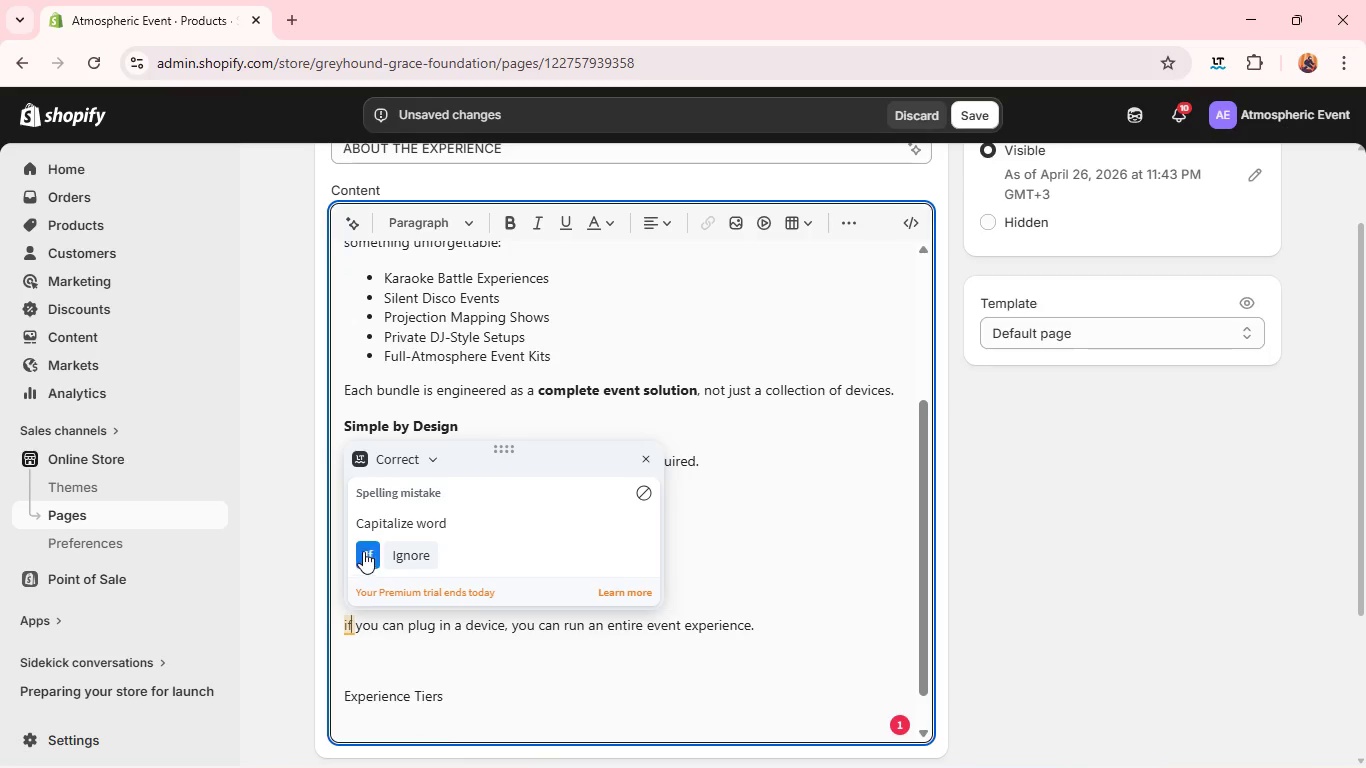 
left_click([363, 549])
 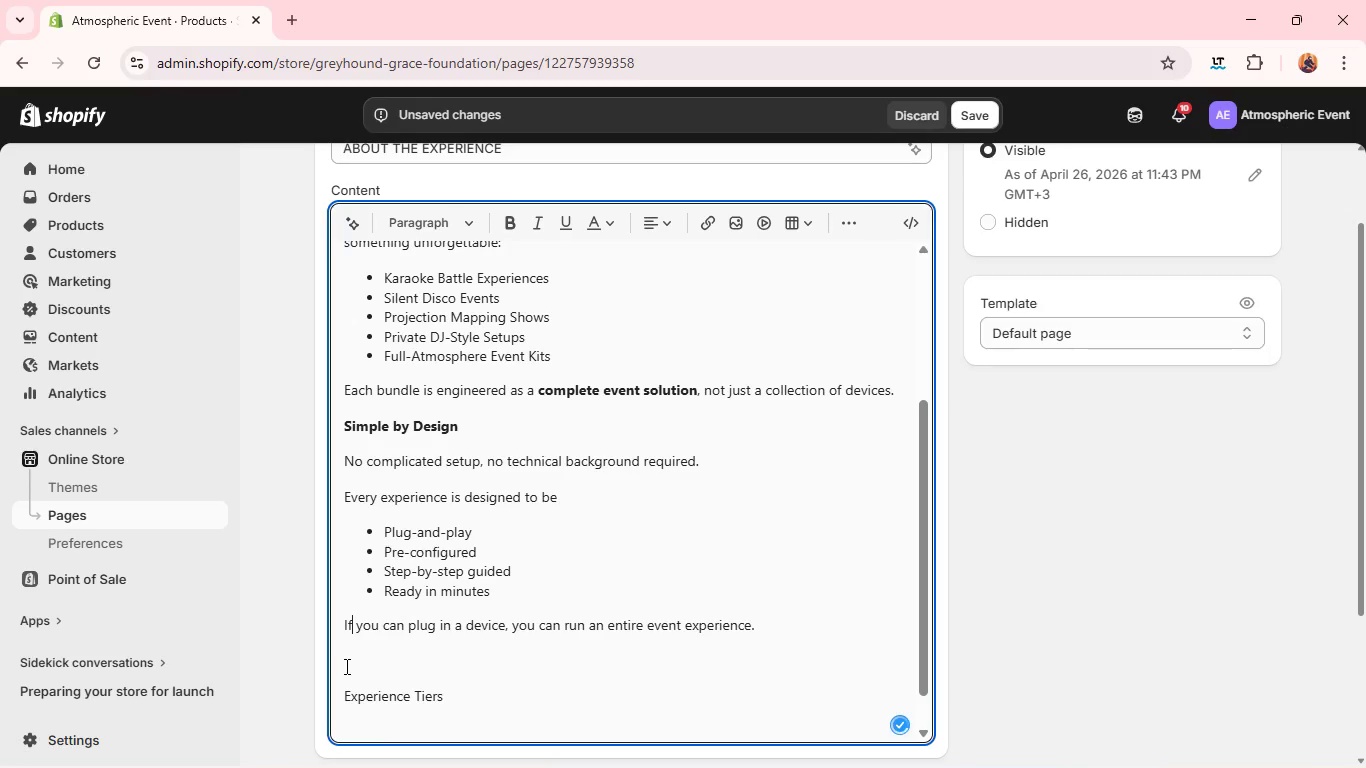 
left_click([345, 670])
 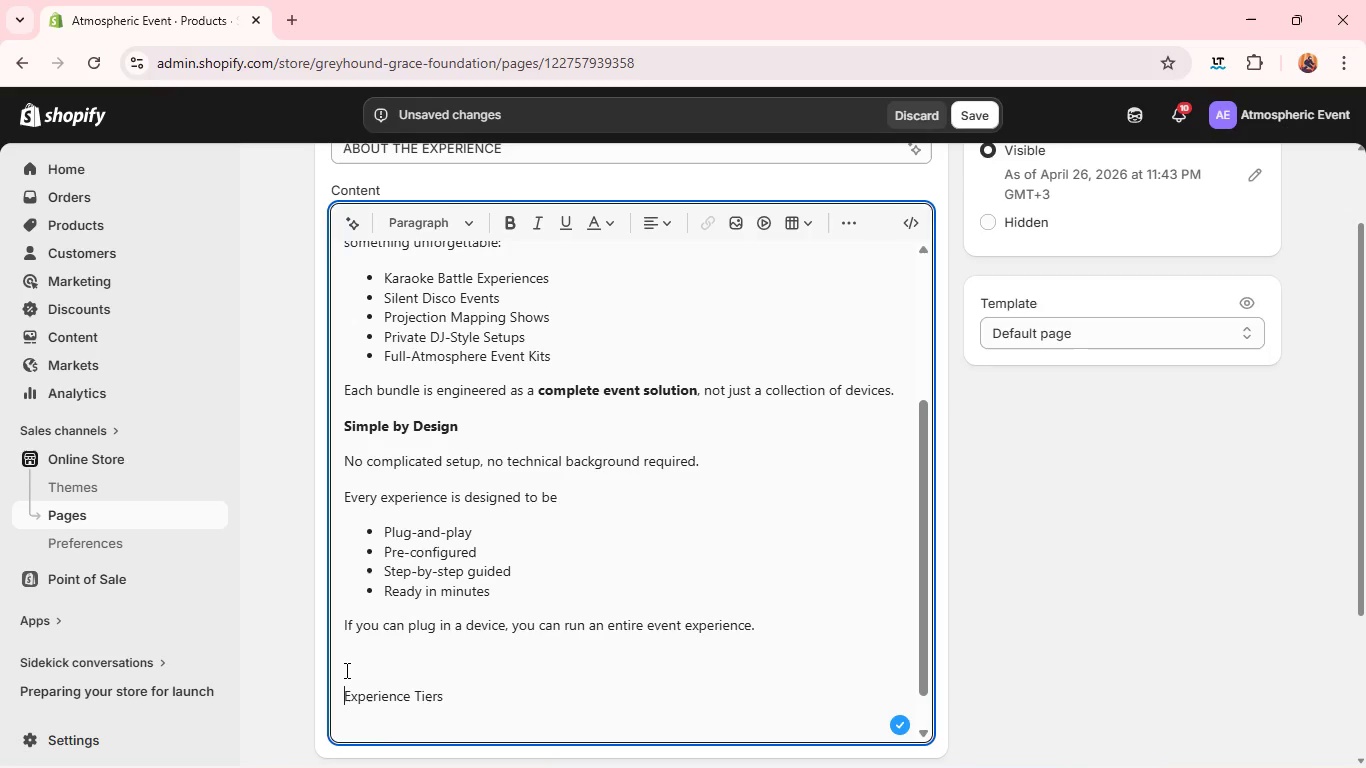 
key(Backspace)
 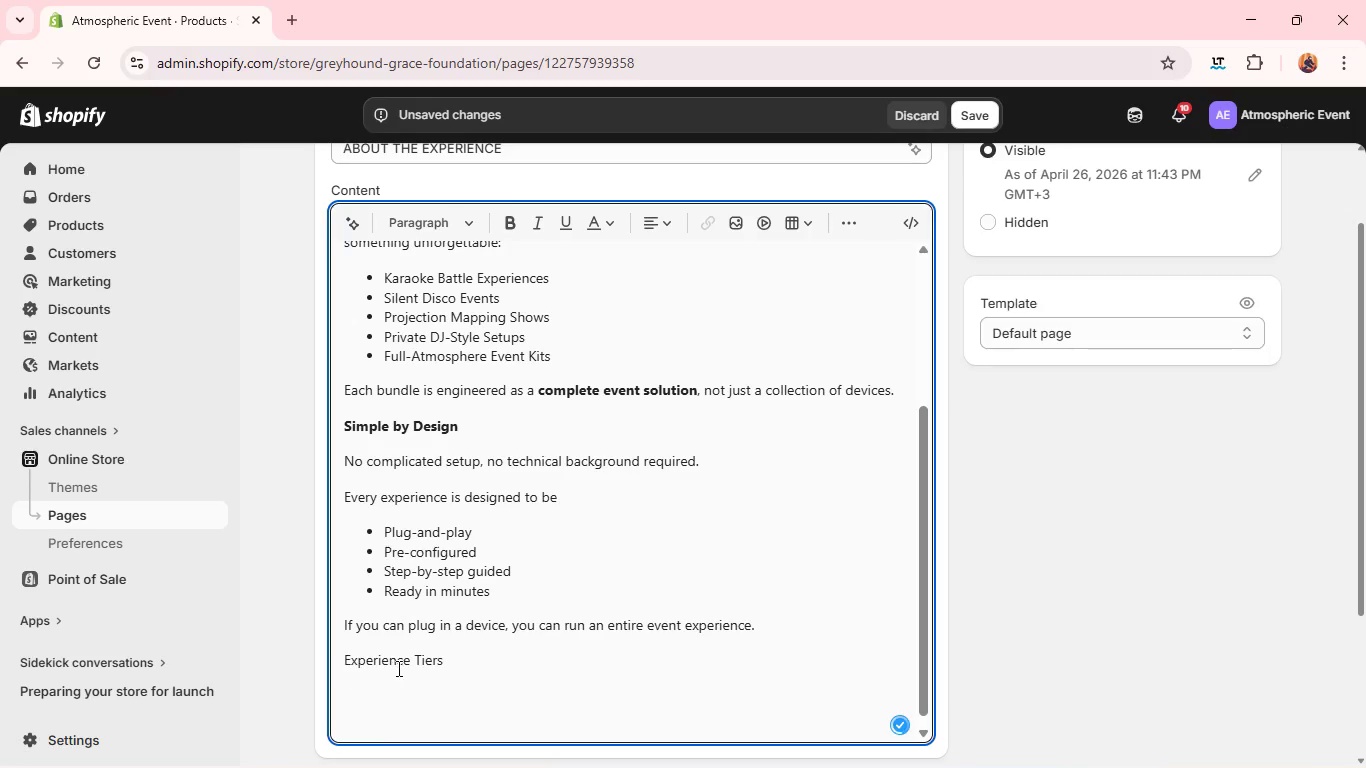 
left_click([502, 661])
 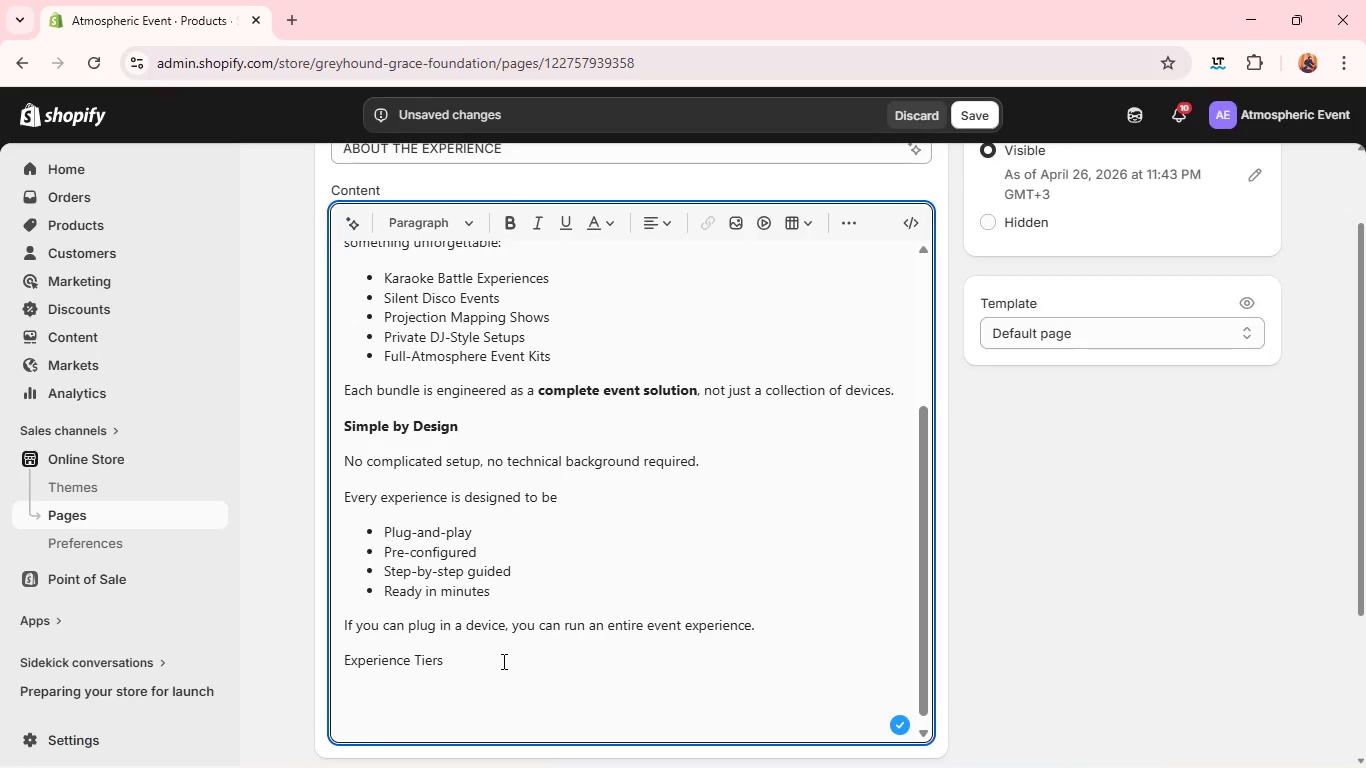 
key(Enter)
 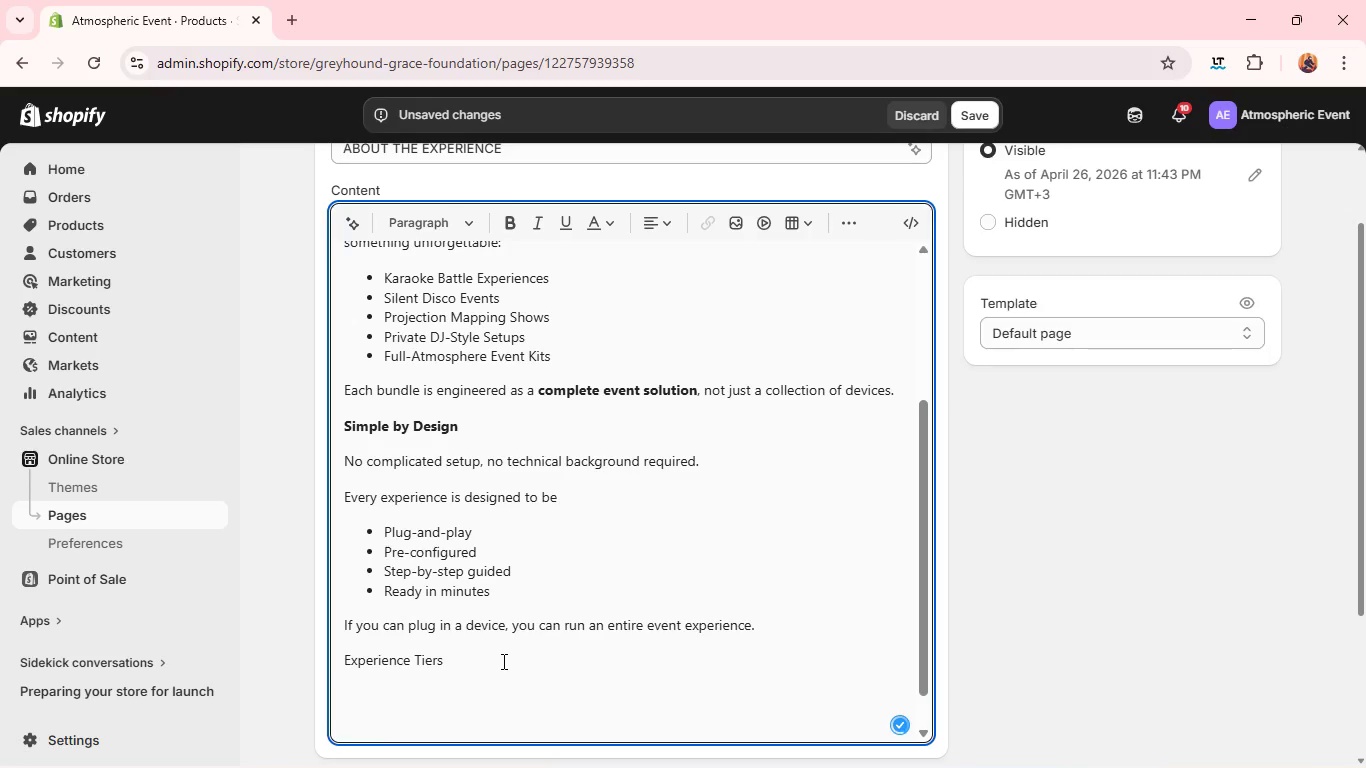 
type(Every bundle is available in three levels:)
 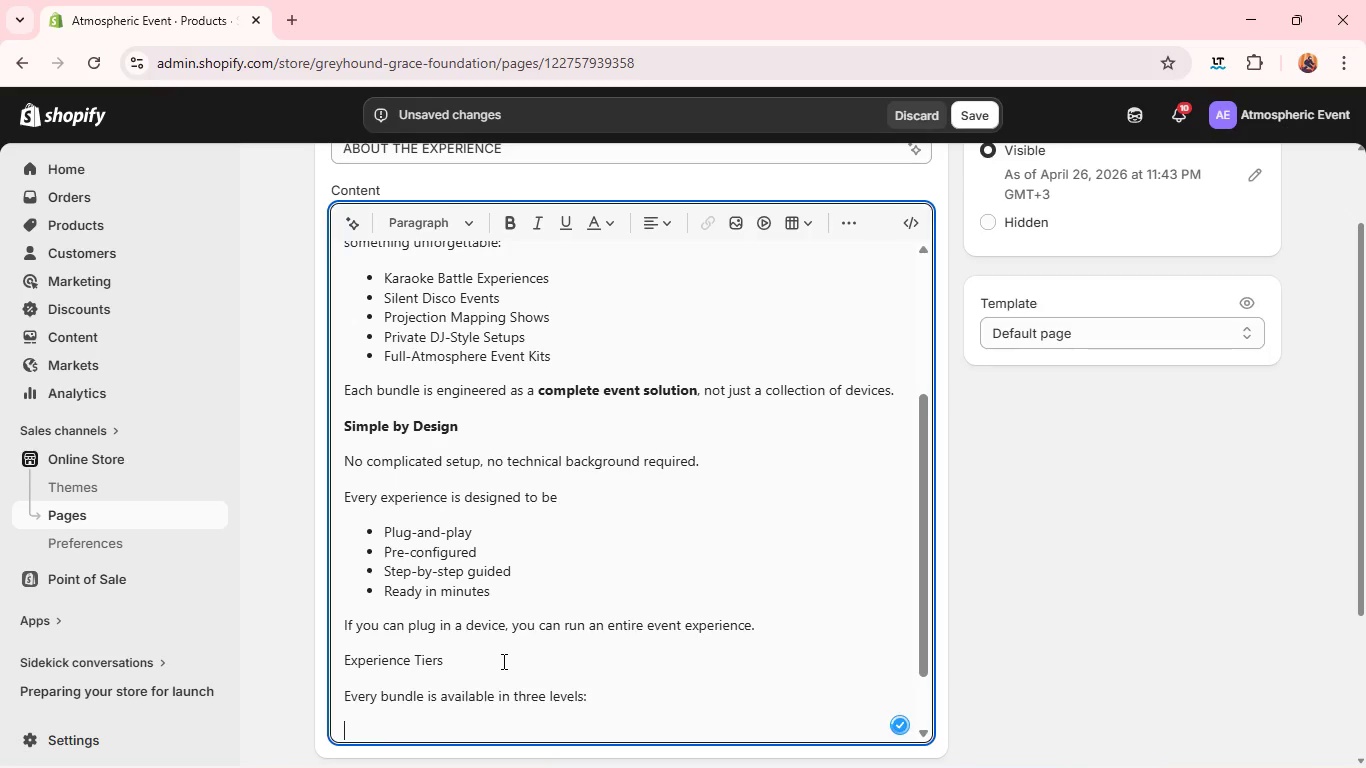 
 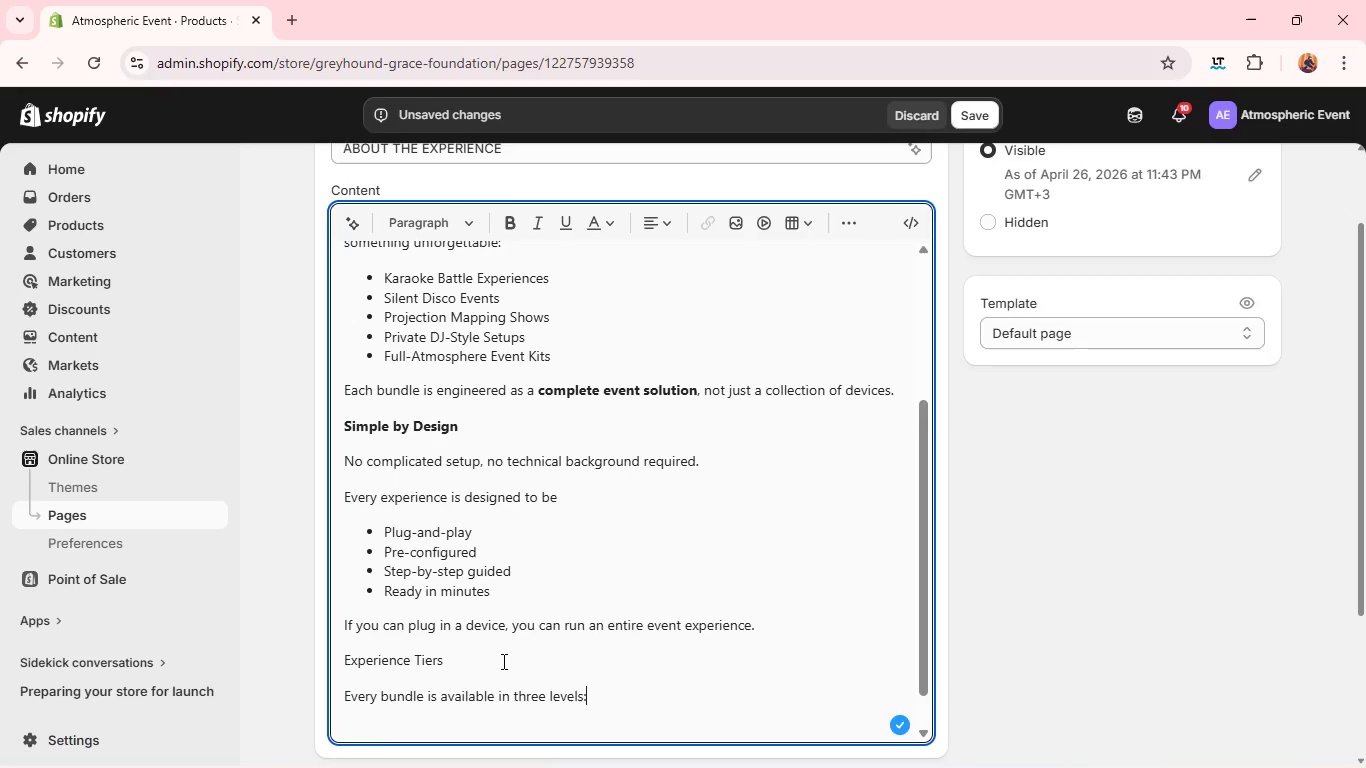 
key(Enter)
 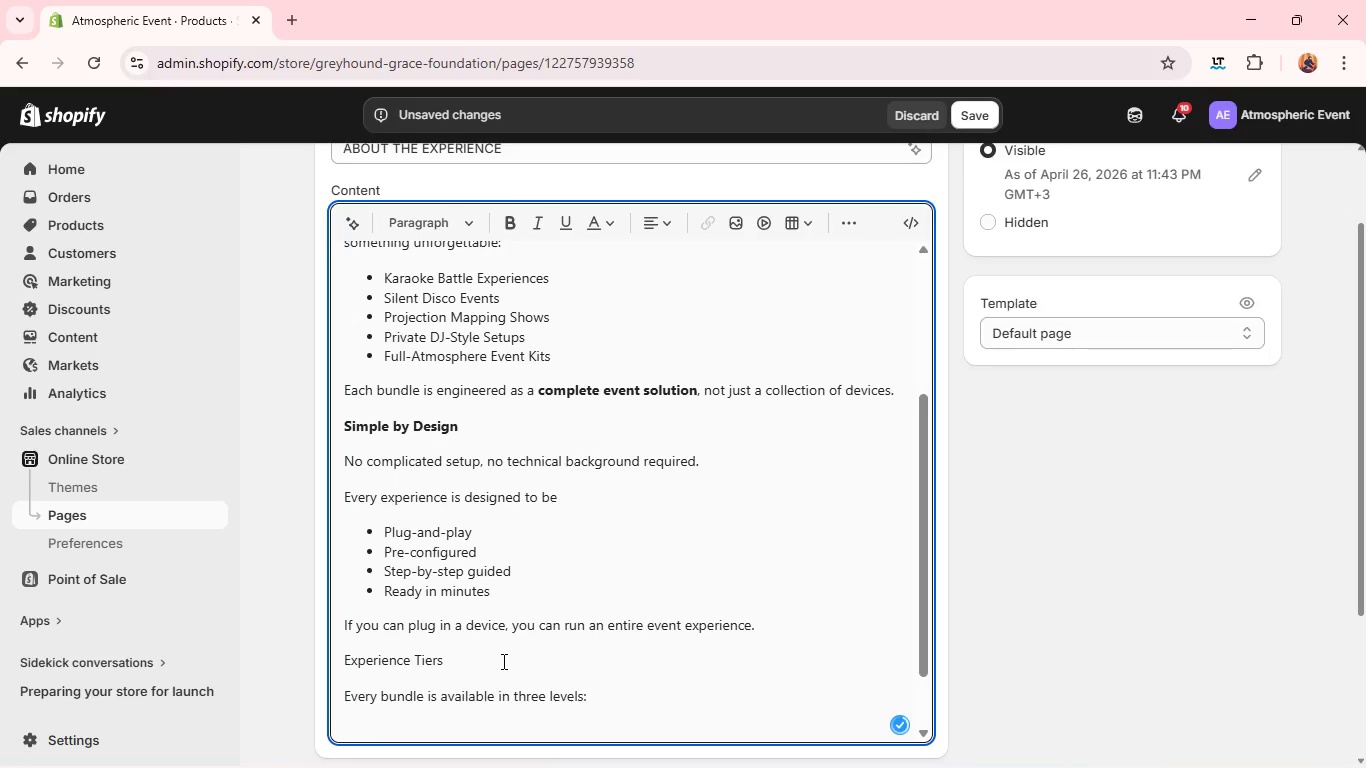 
hold_key(key=ShiftLeft, duration=0.39)
 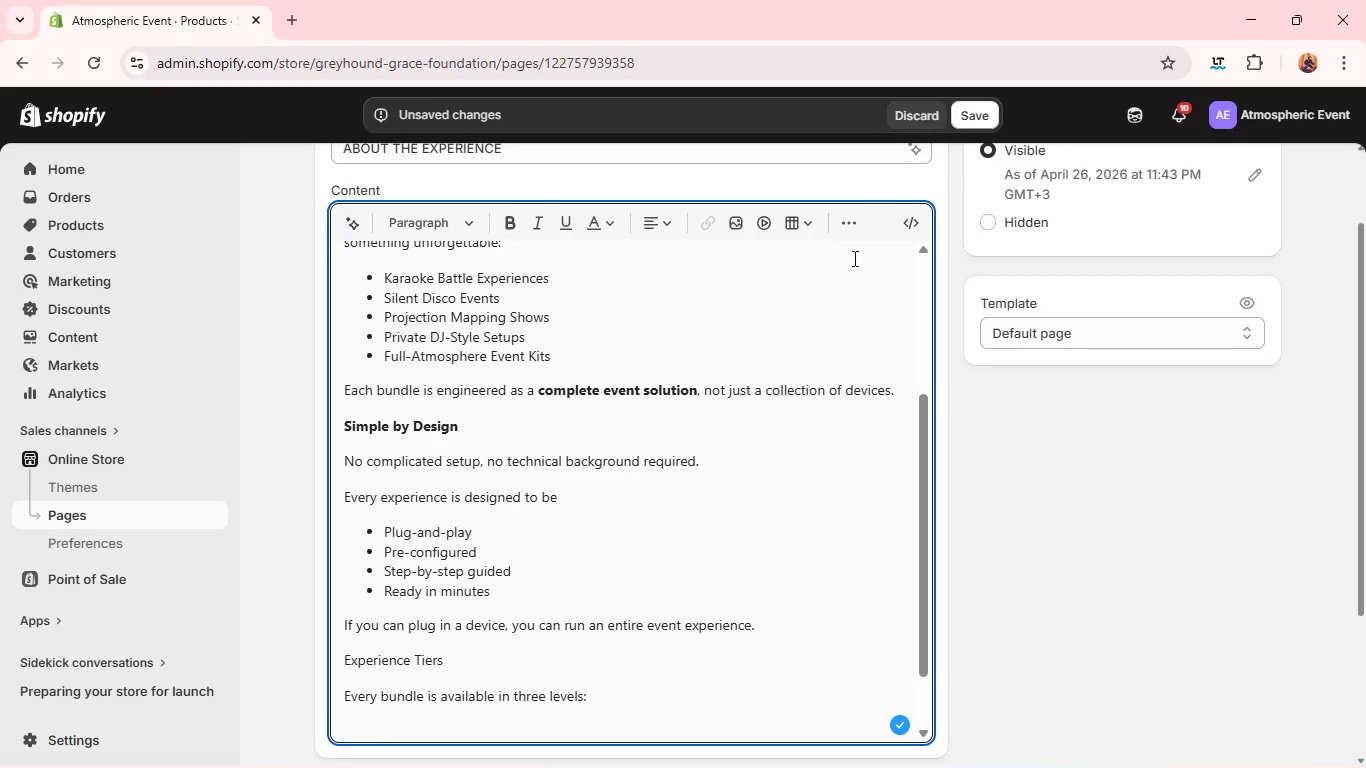 
left_click([855, 228])
 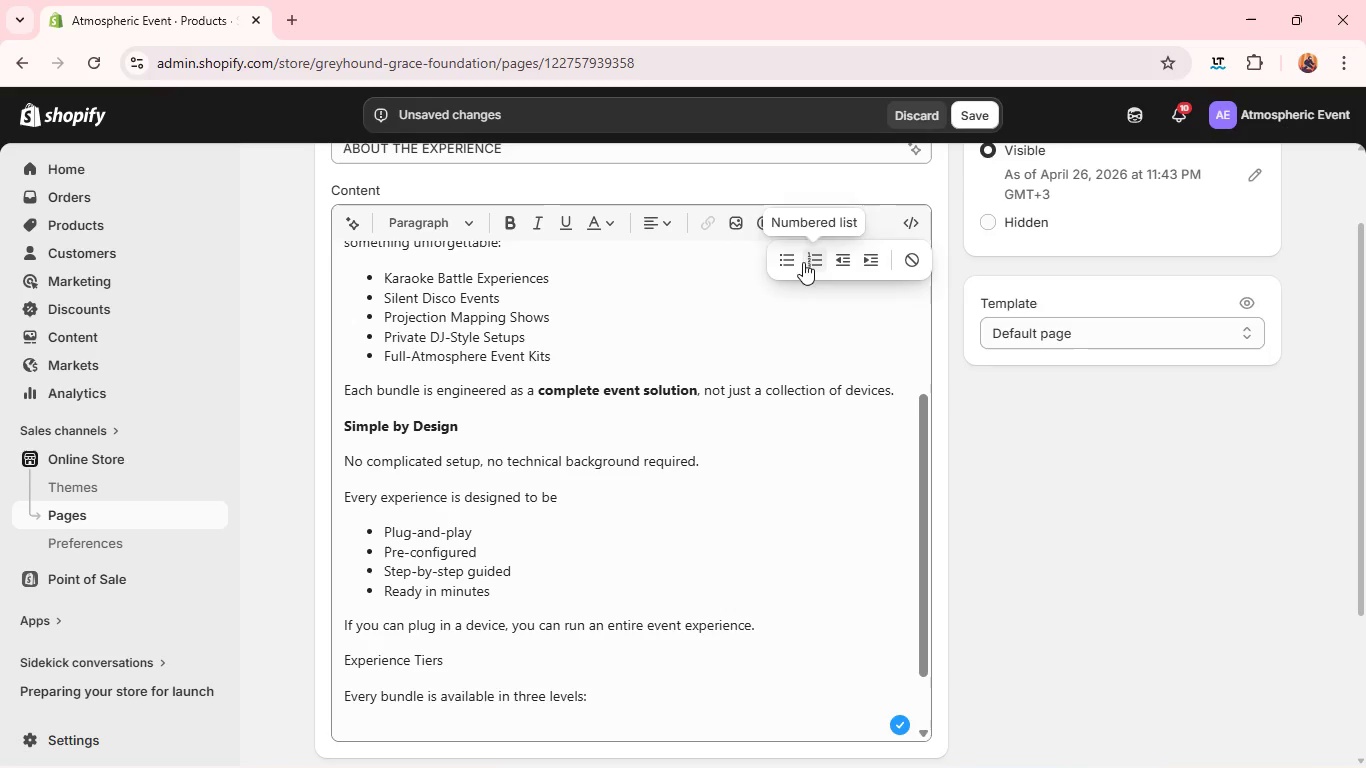 
left_click([792, 263])
 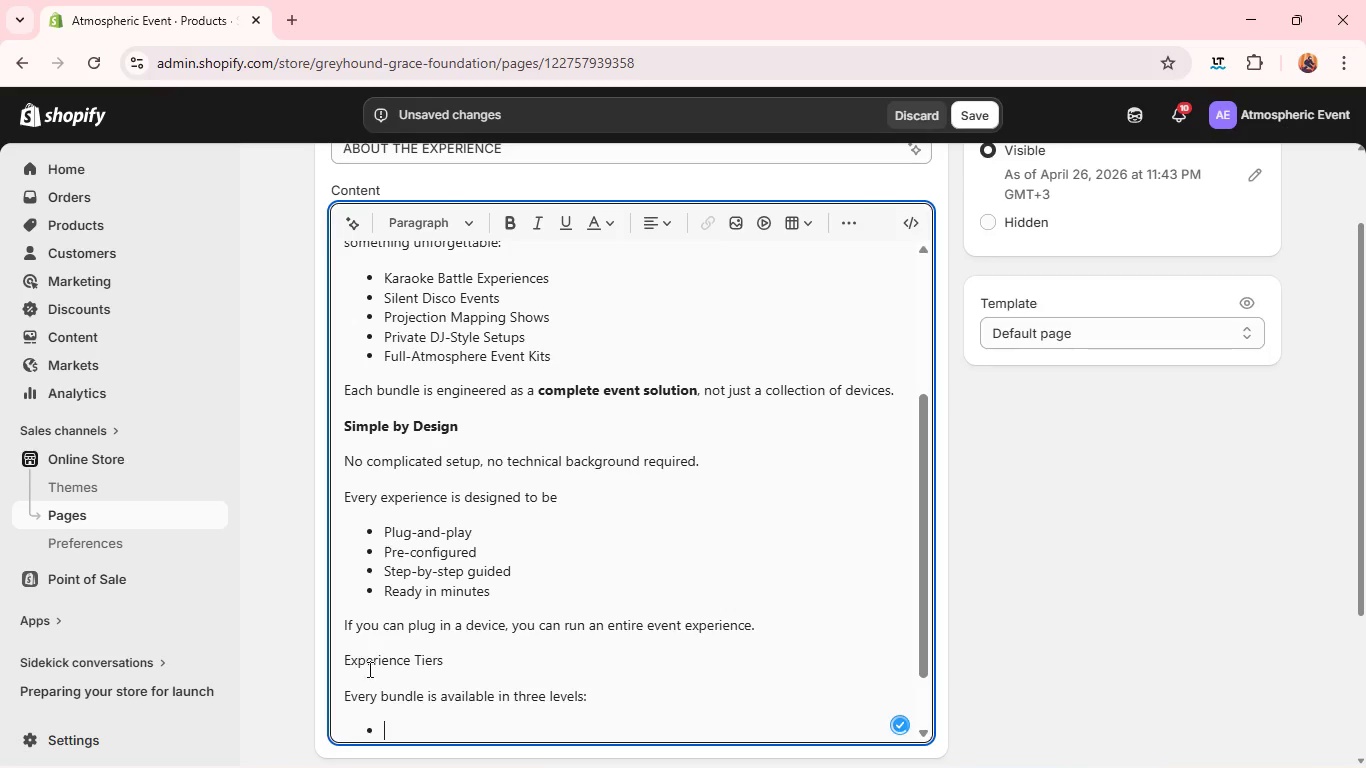 
double_click([370, 668])
 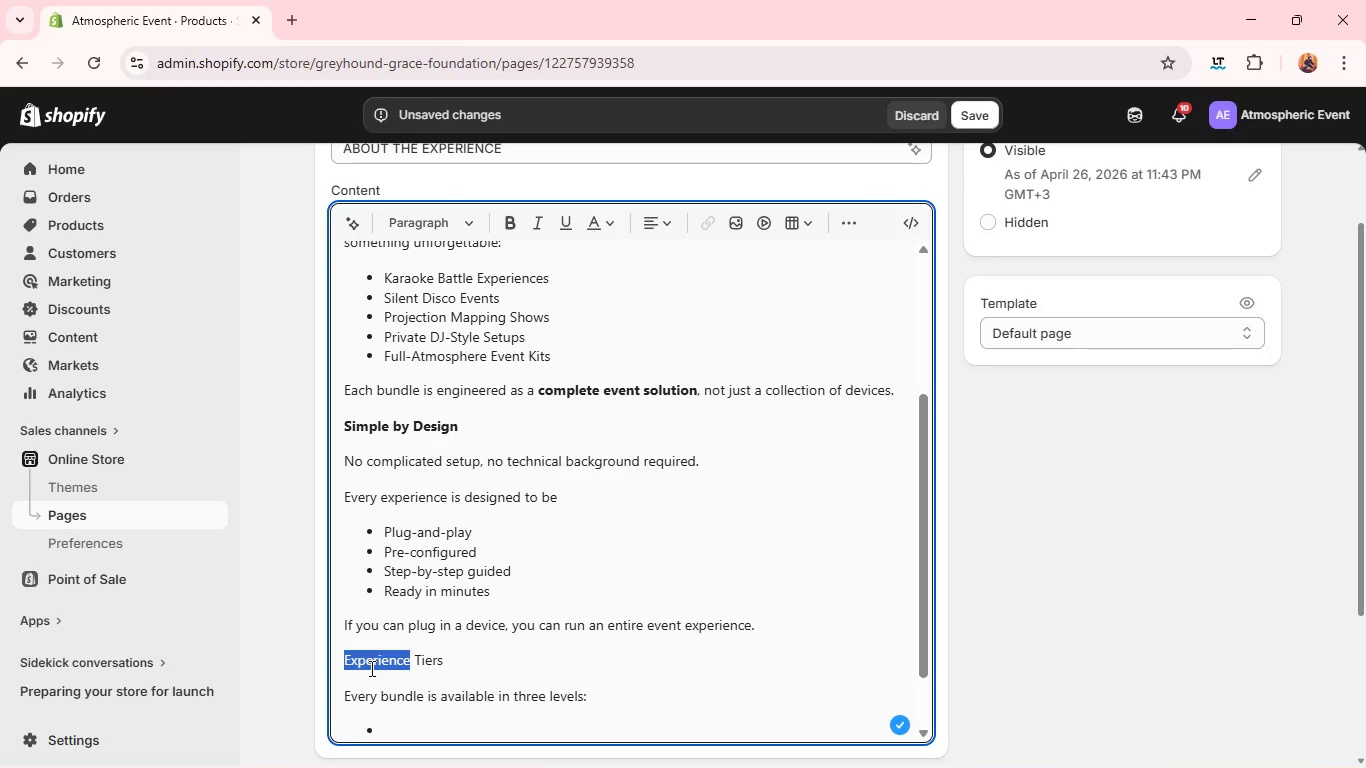 
triple_click([370, 668])
 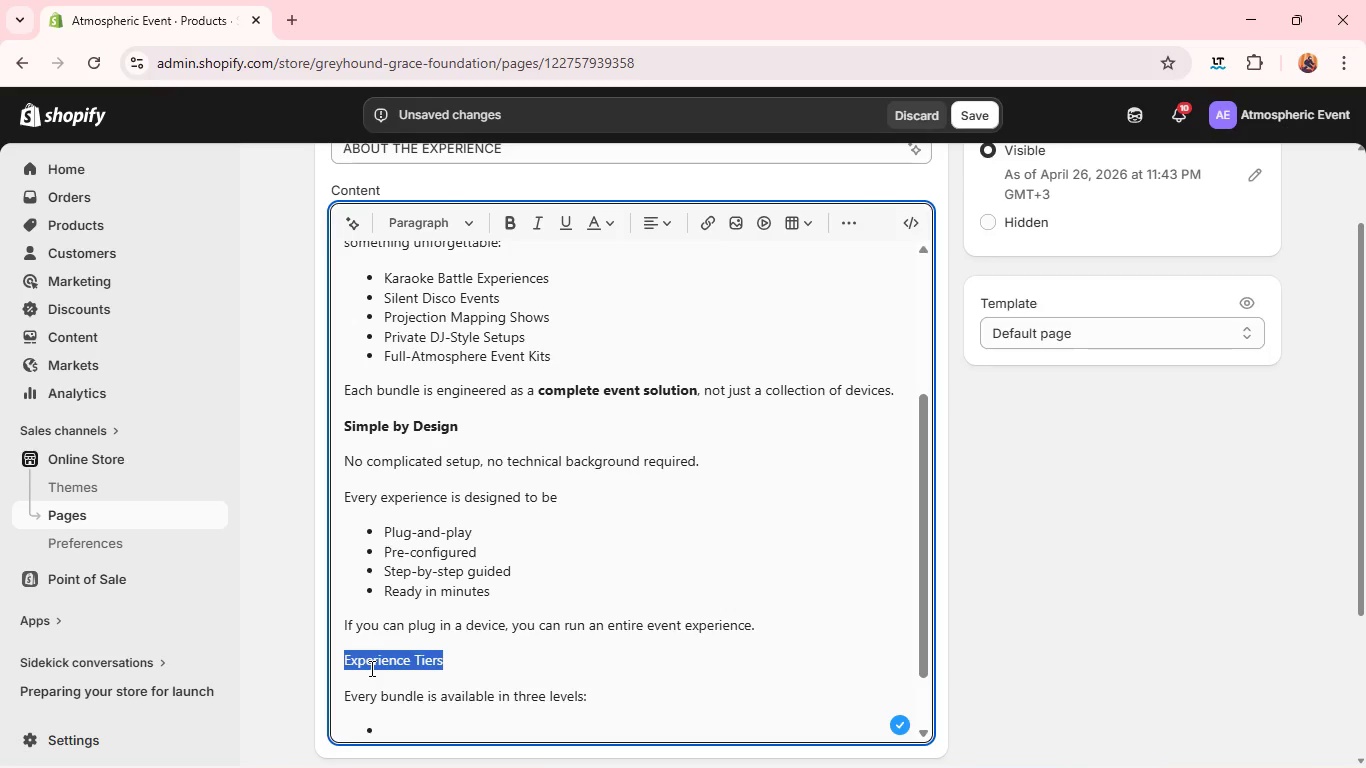 
triple_click([370, 668])
 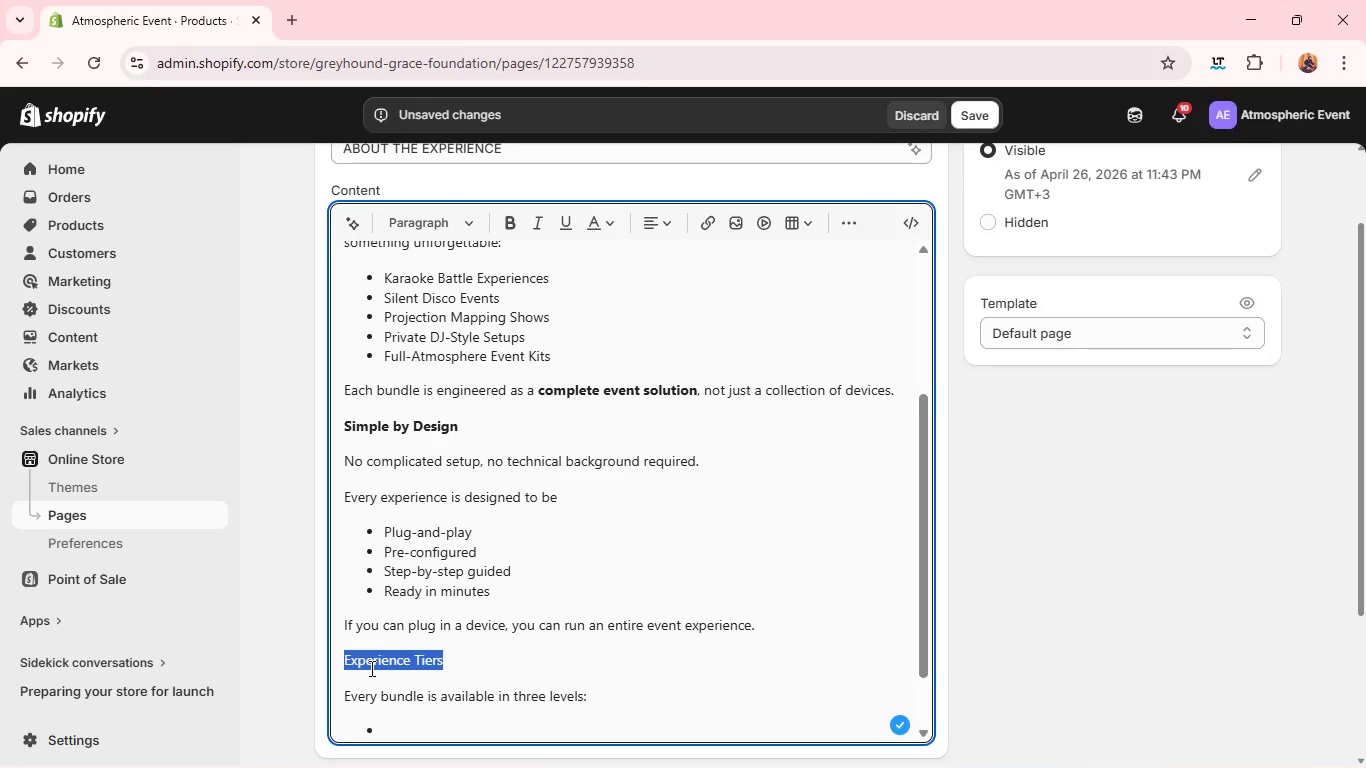 
key(Control+B)
 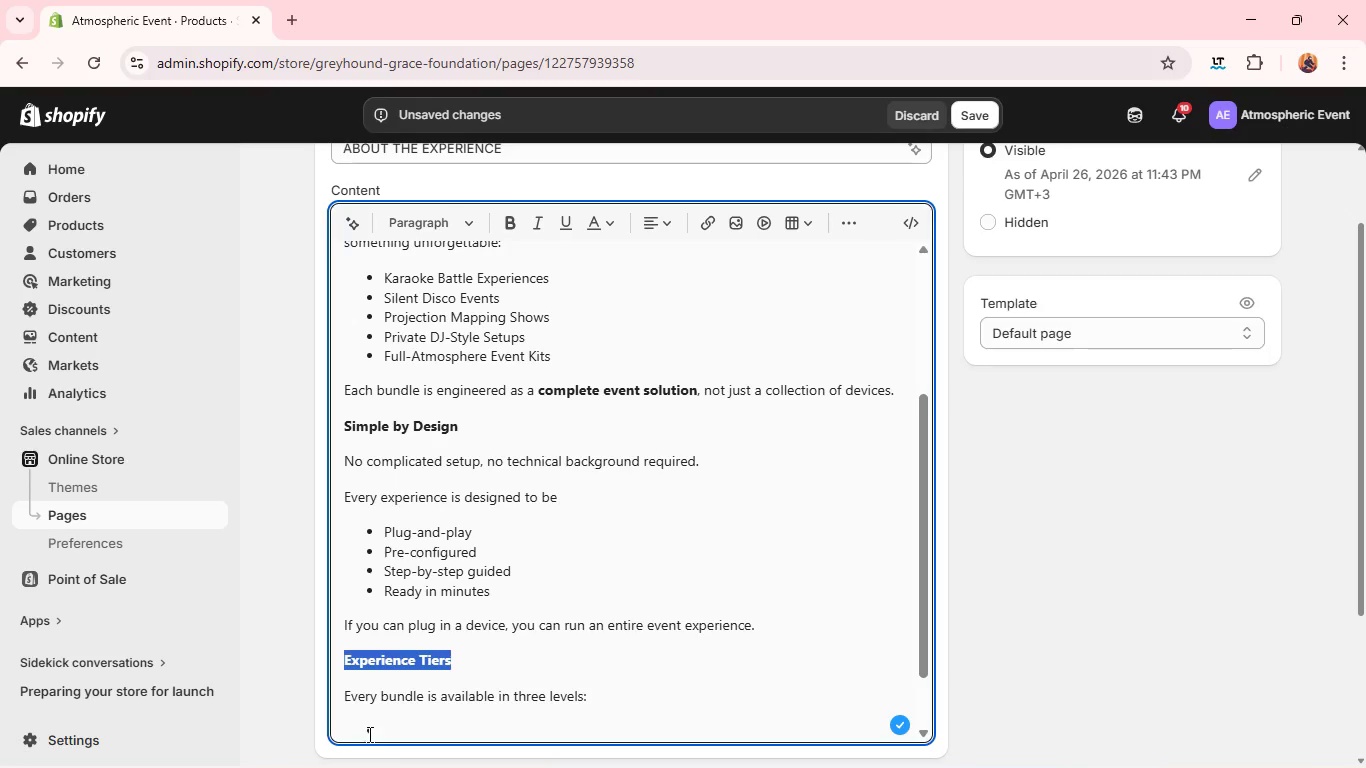 
left_click([381, 733])
 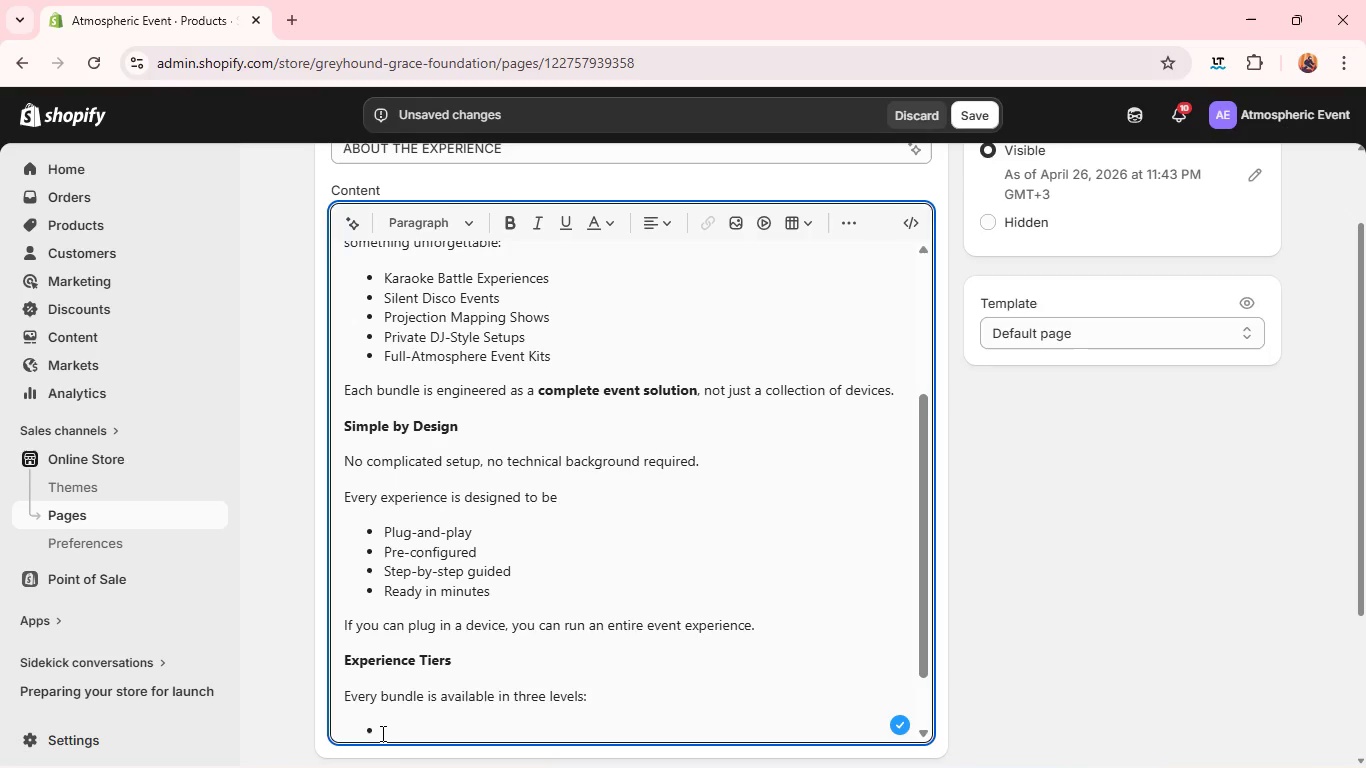 
type(Silver - Essential setup for smell gatheringd)
 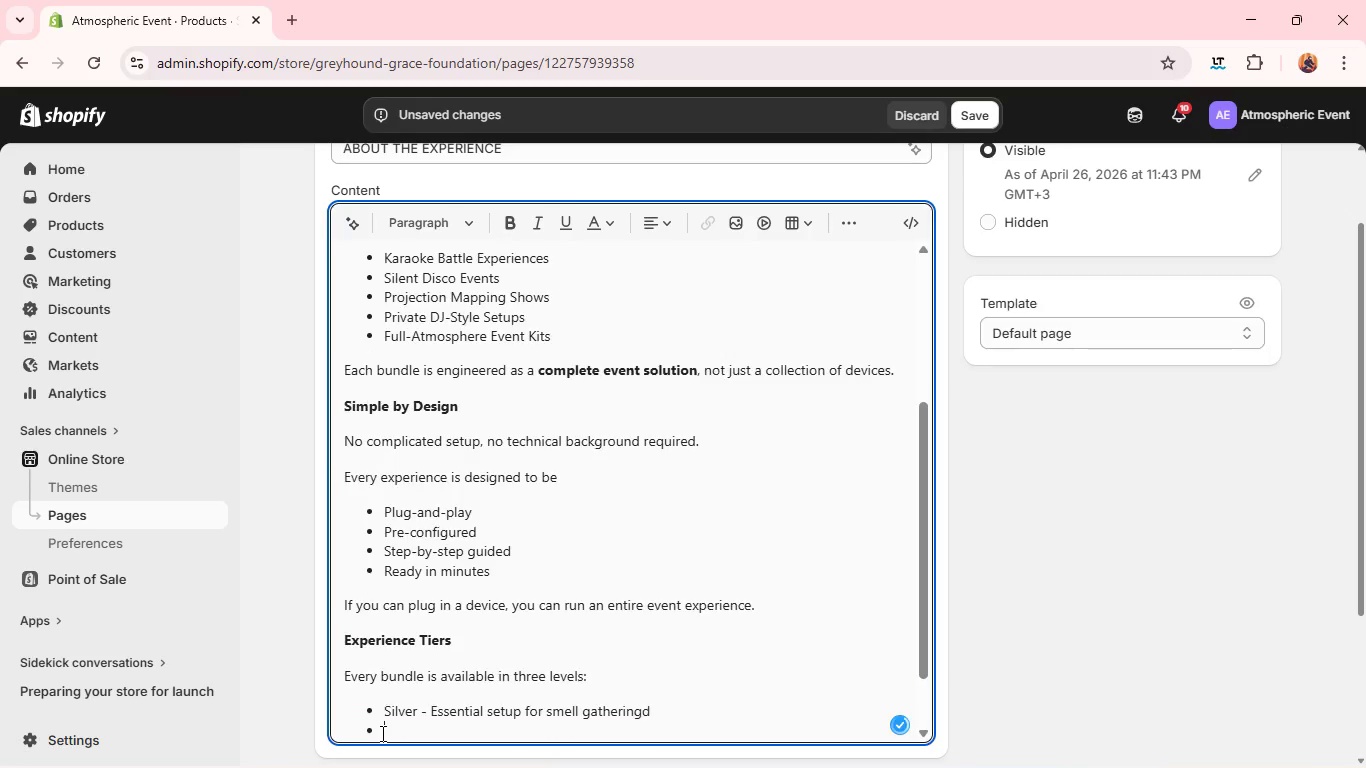 
 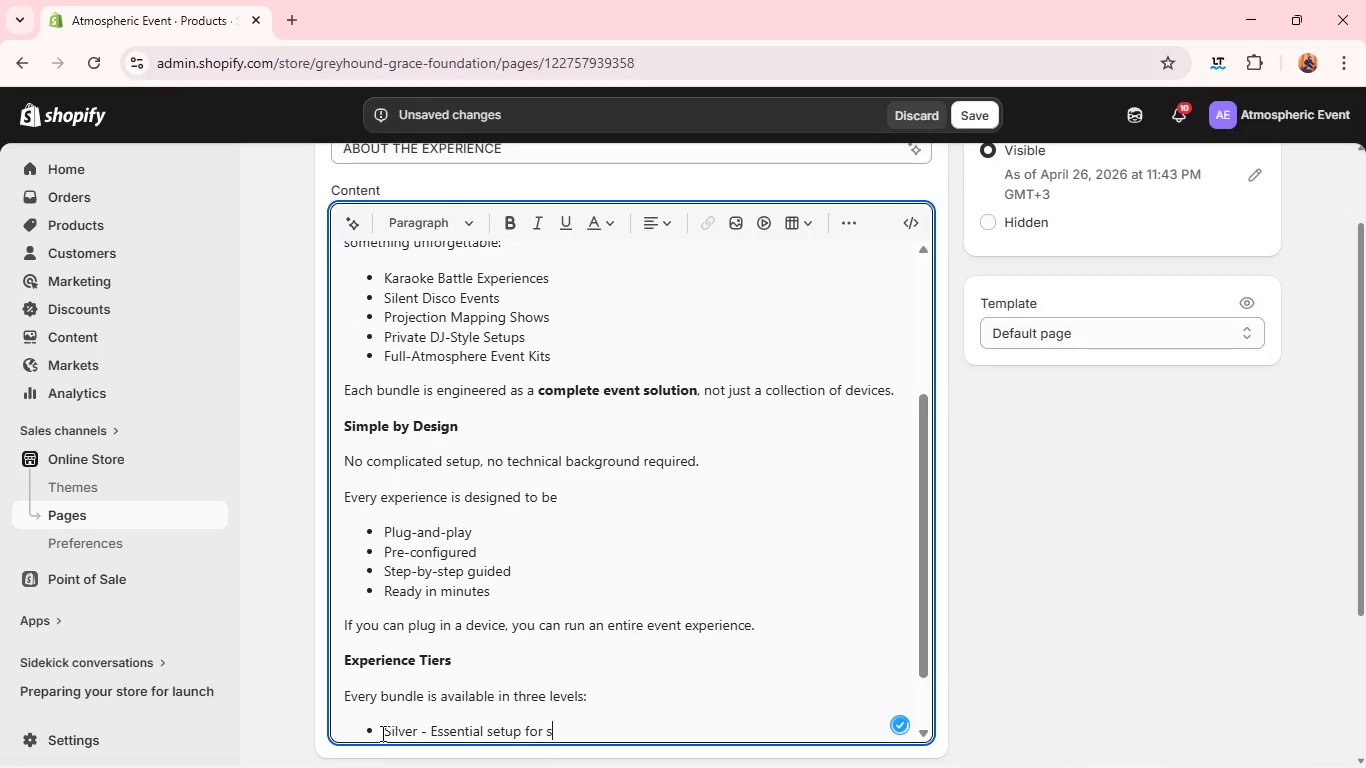 
key(Enter)
 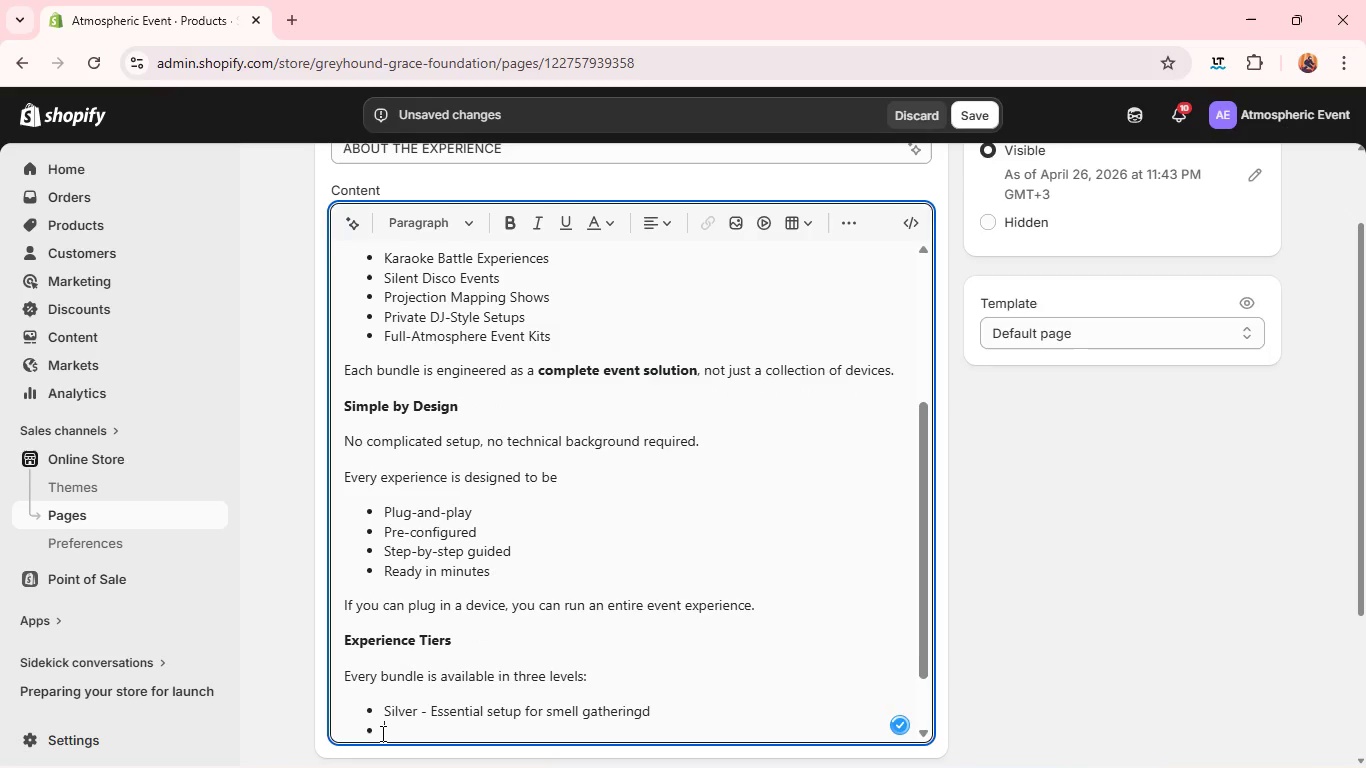 
key(Backspace)
 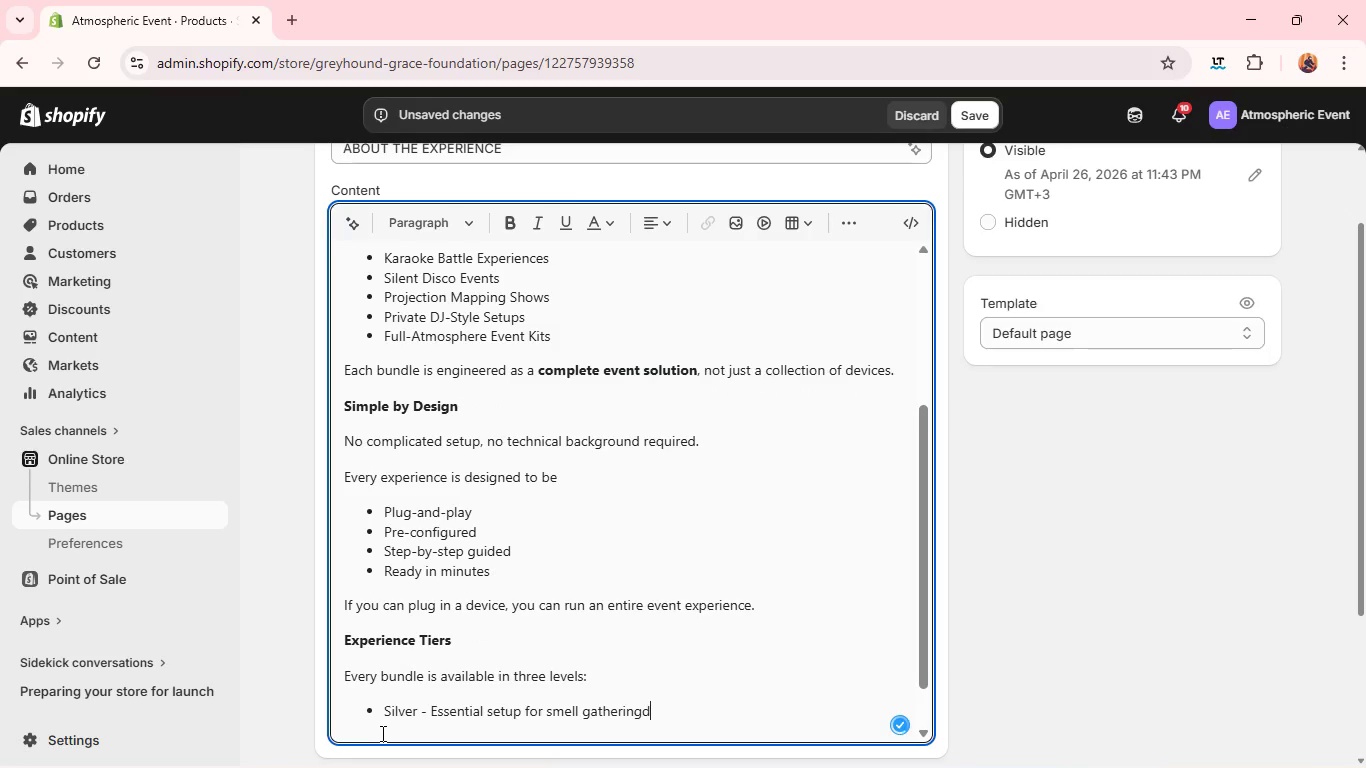 
key(Backspace)
 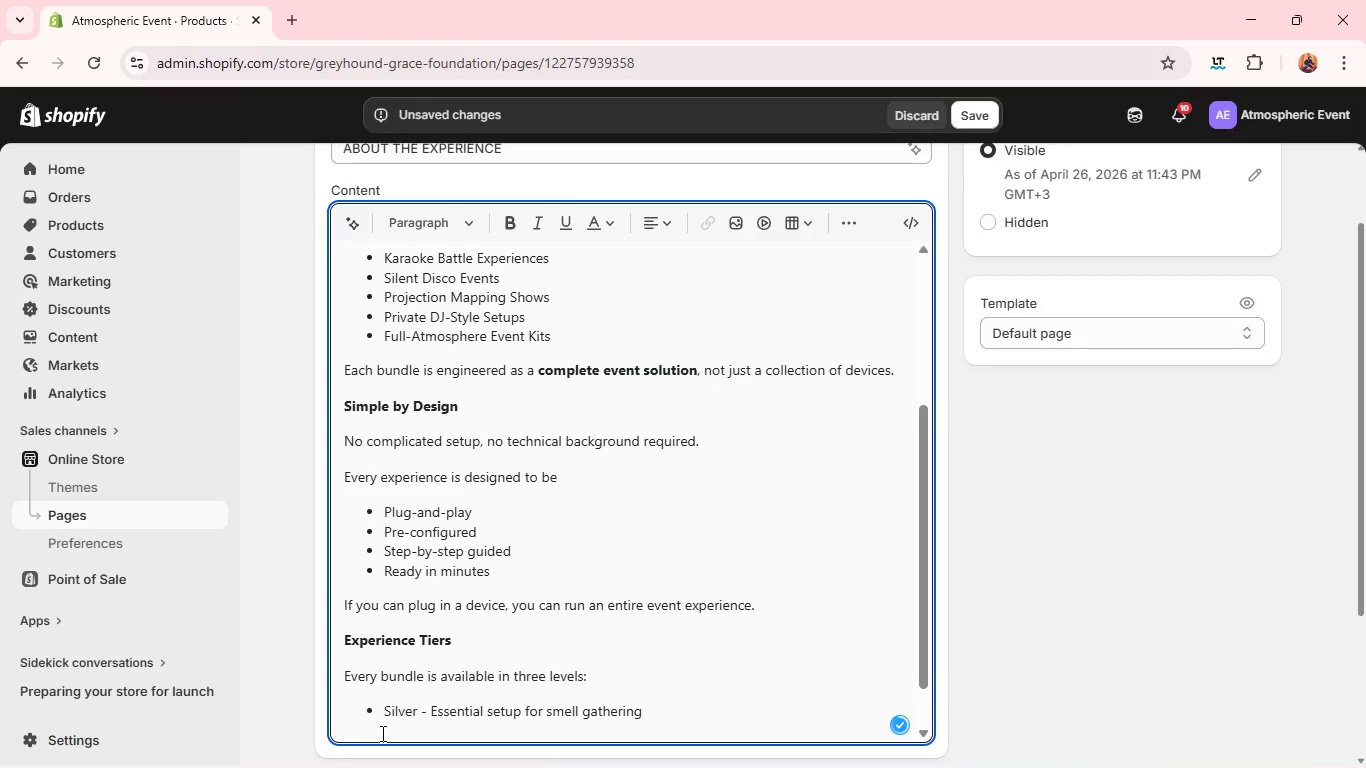 
key(S)
 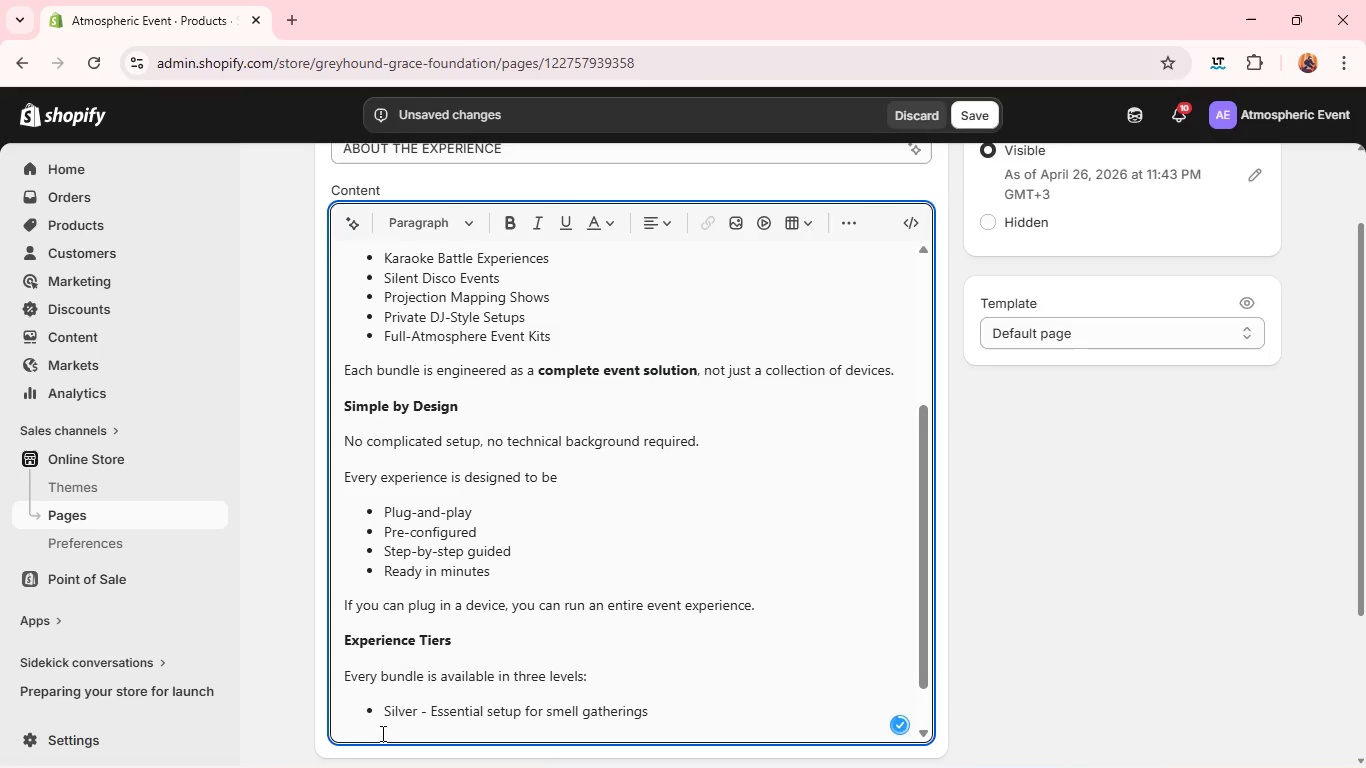 
key(Enter)
 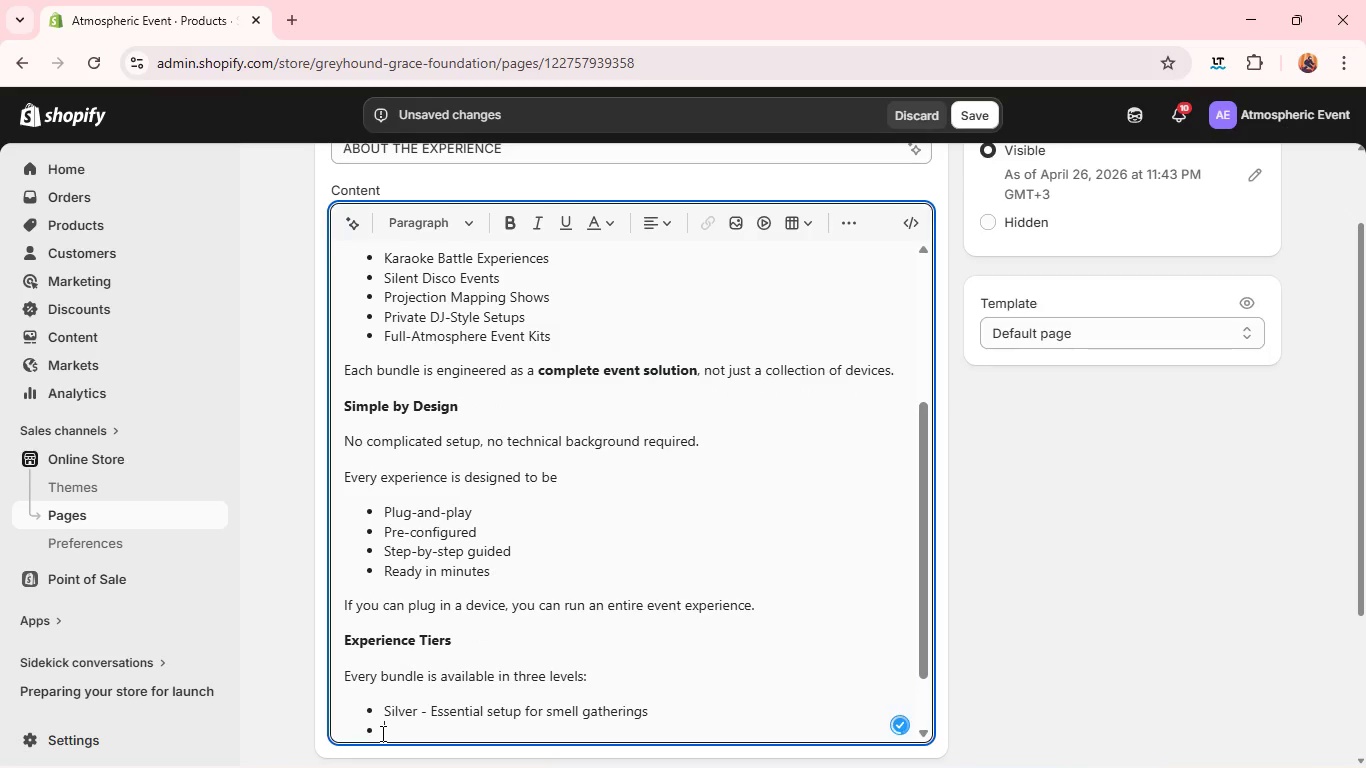 
type(Gold - Recommended be)
key(Backspace)
type(alance of pr)
key(Backspace)
type(erformance and value)
 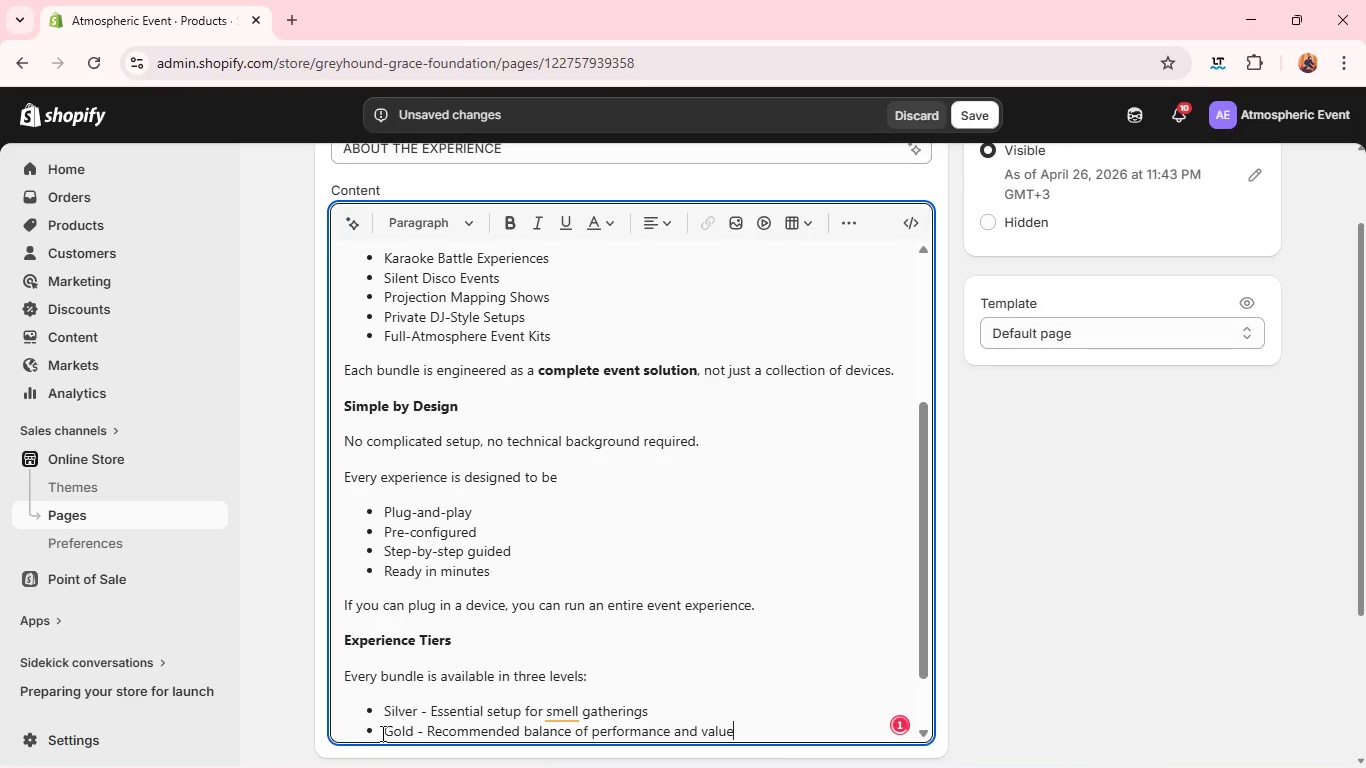 
left_click([573, 708])
 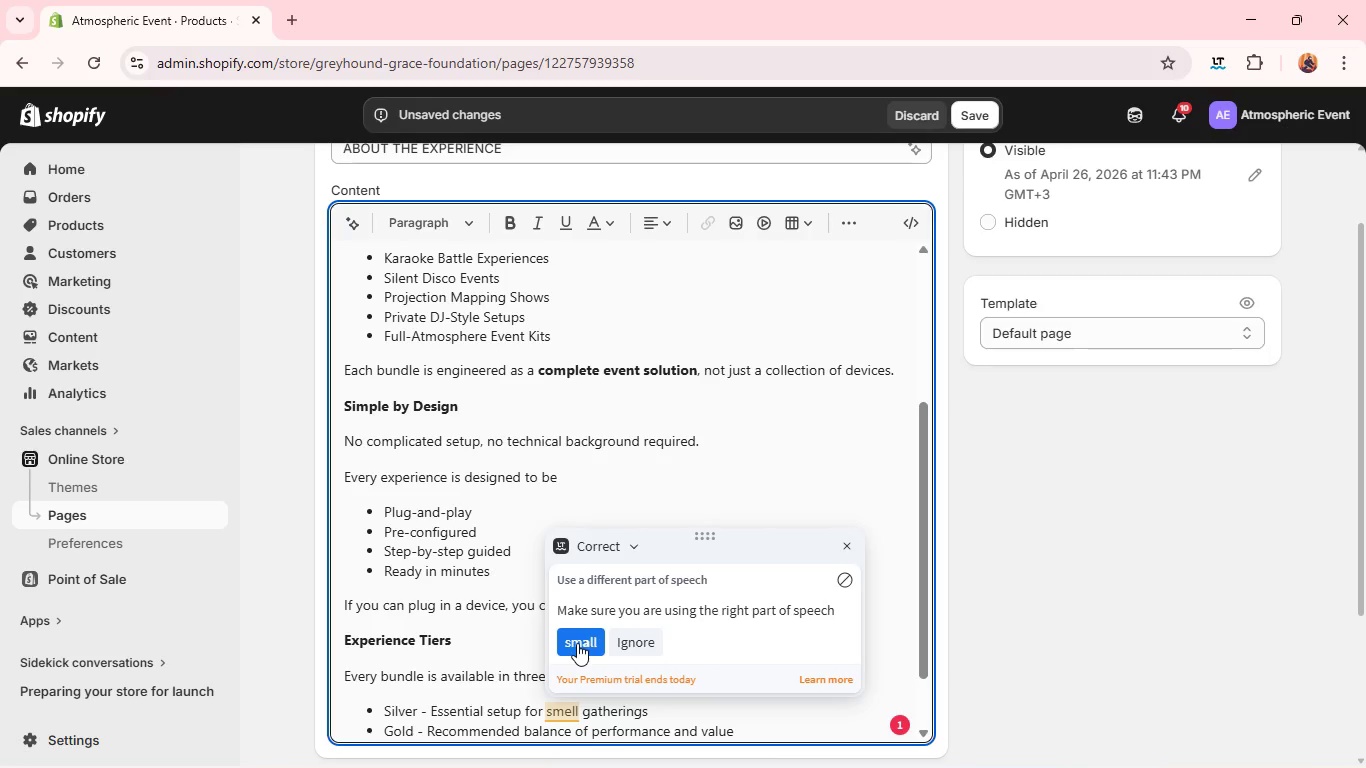 
left_click([577, 643])
 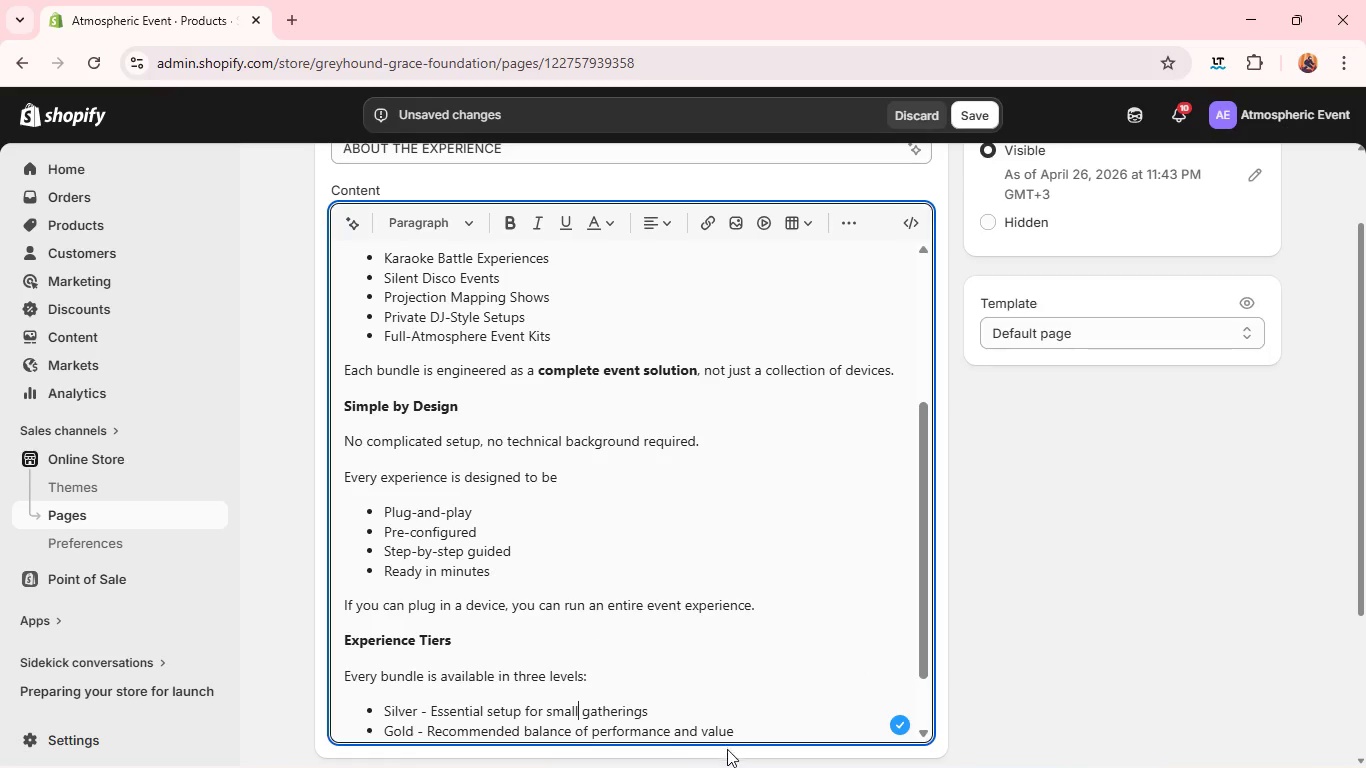 
left_click([737, 732])
 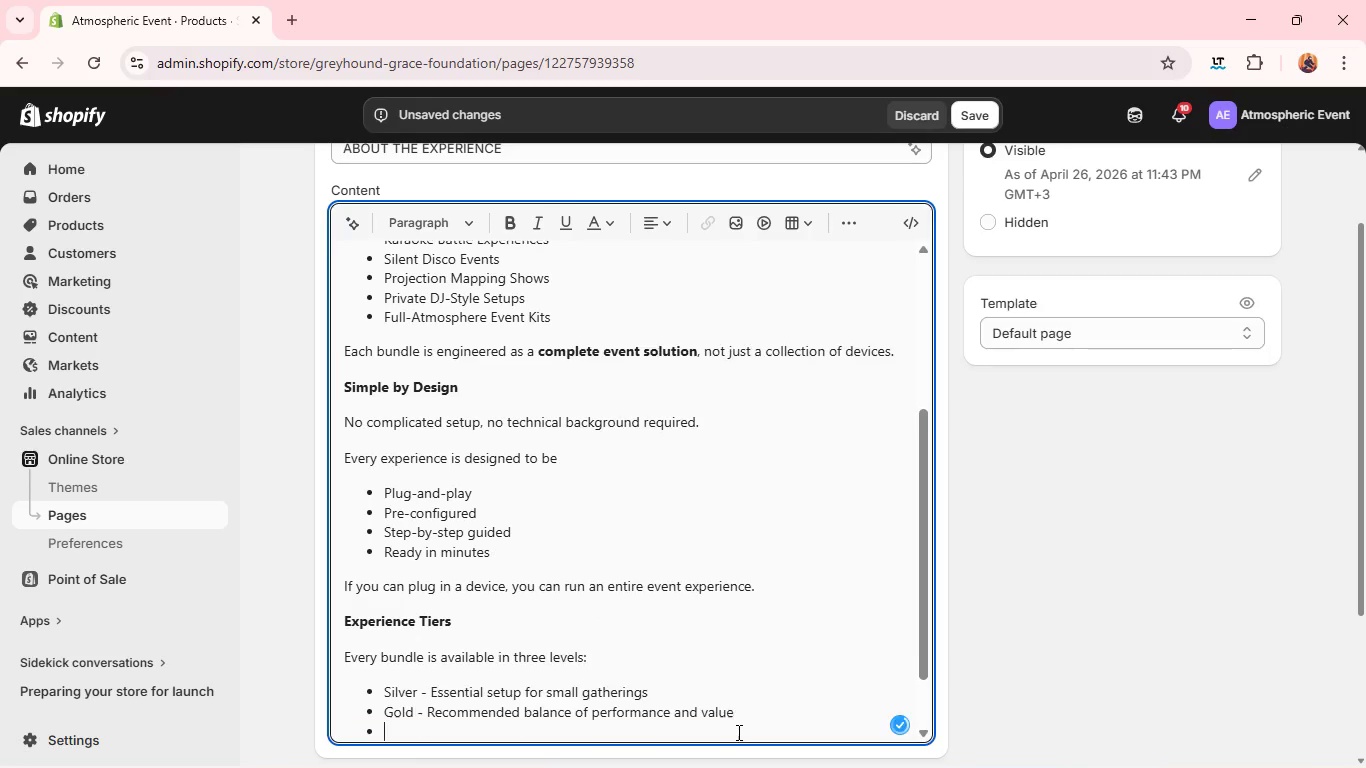 
key(Enter)
 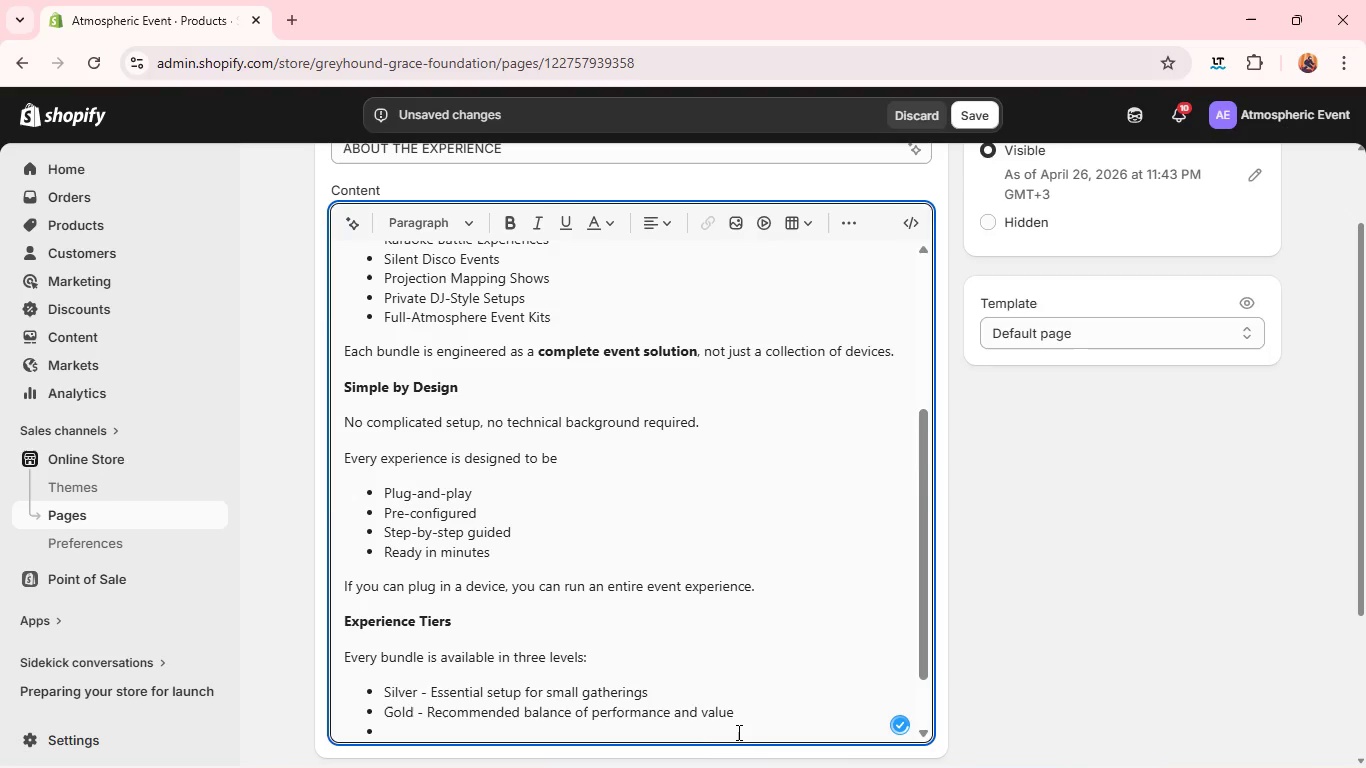 
type(Platinum - Full immersive, high-end production experience)
 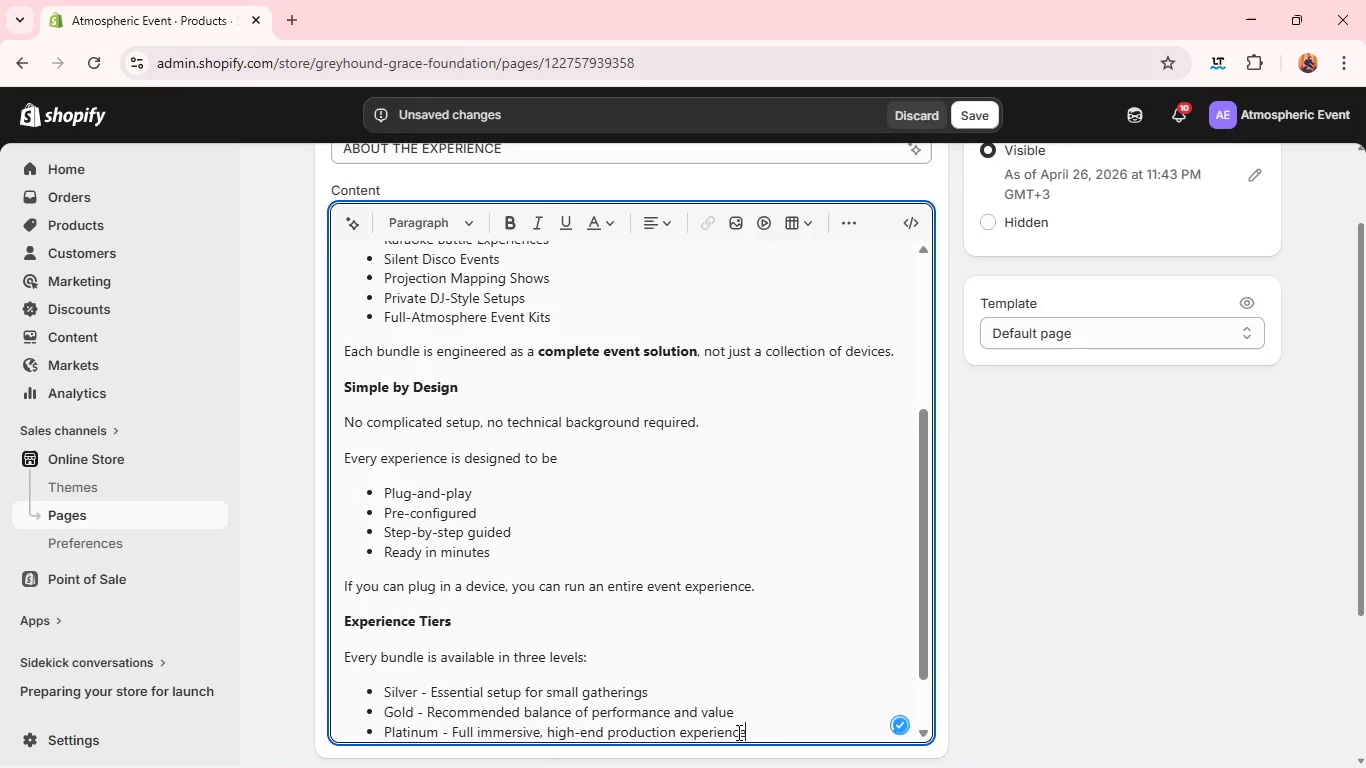 
key(Enter)
 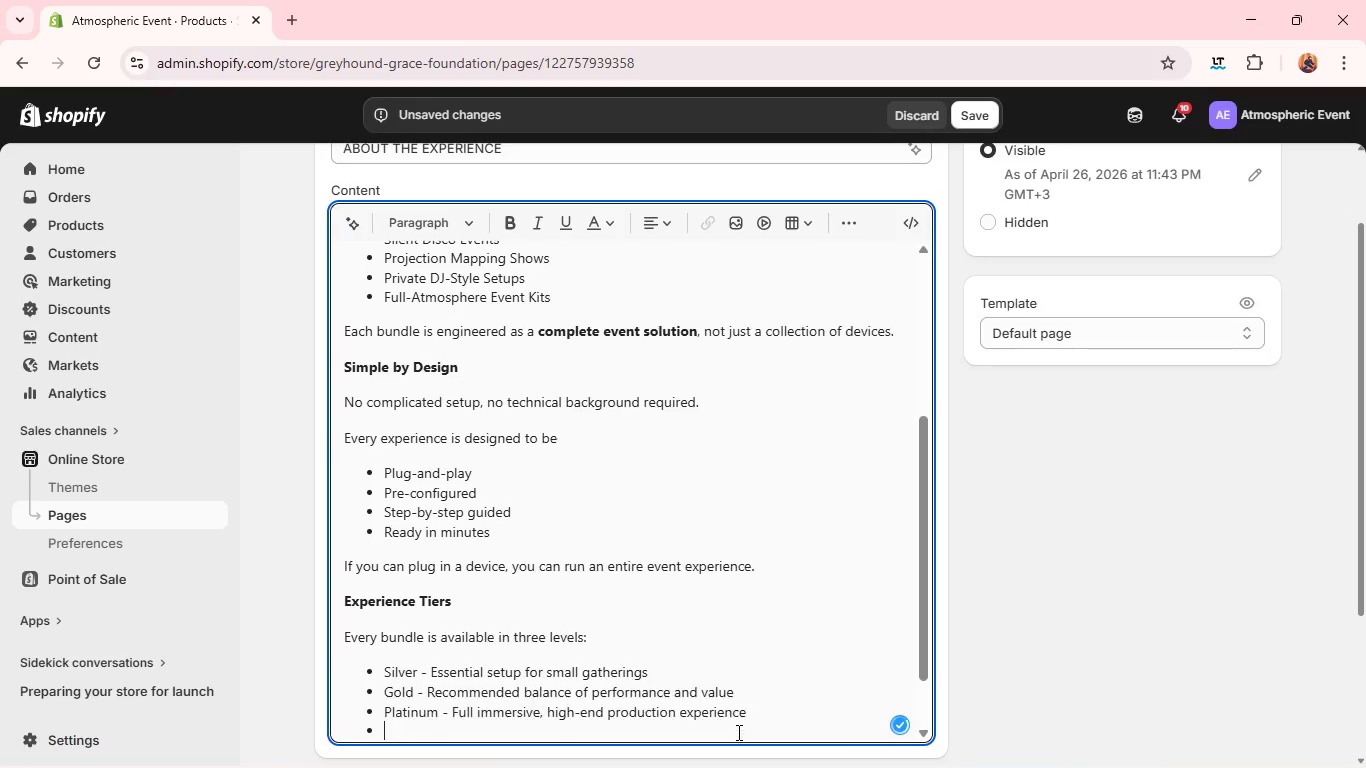 
key(Enter)
 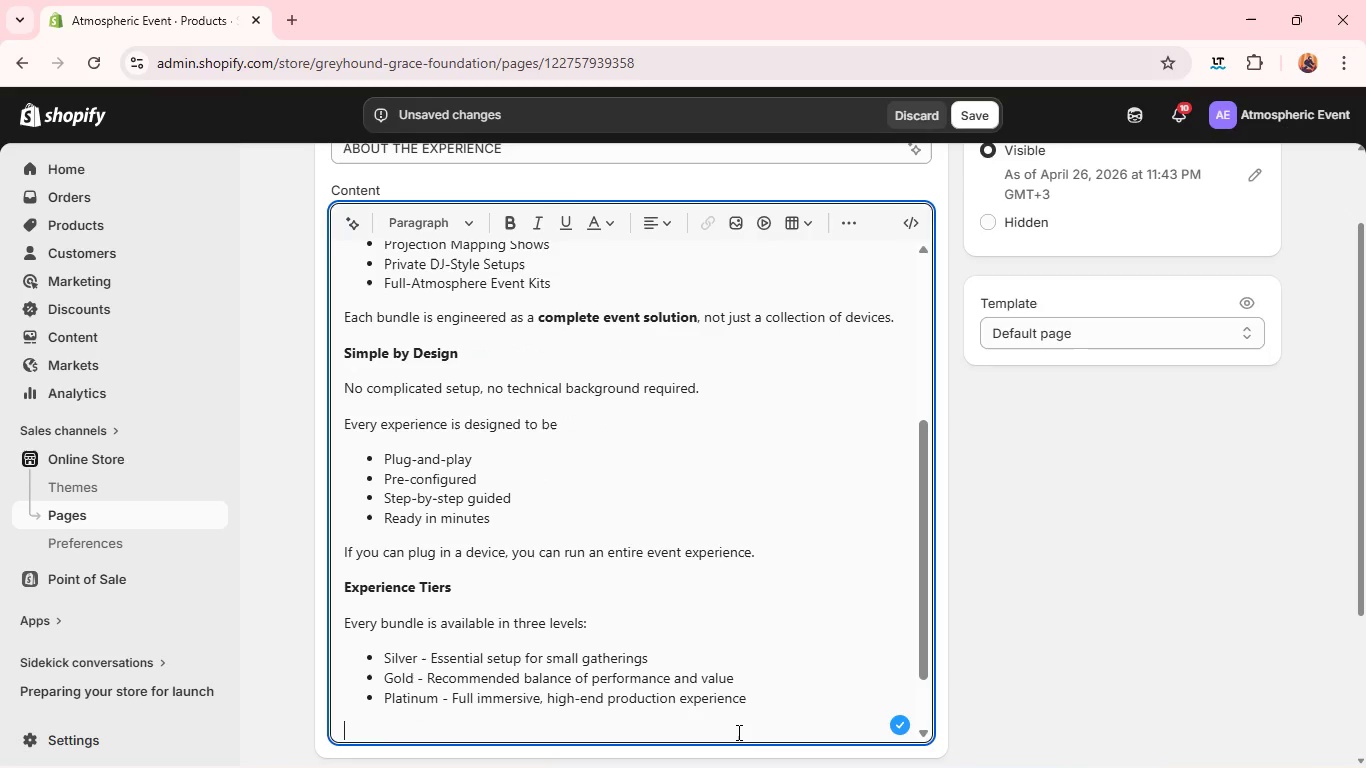 
type(Most customers choose Gold as the ideal event experience. )
 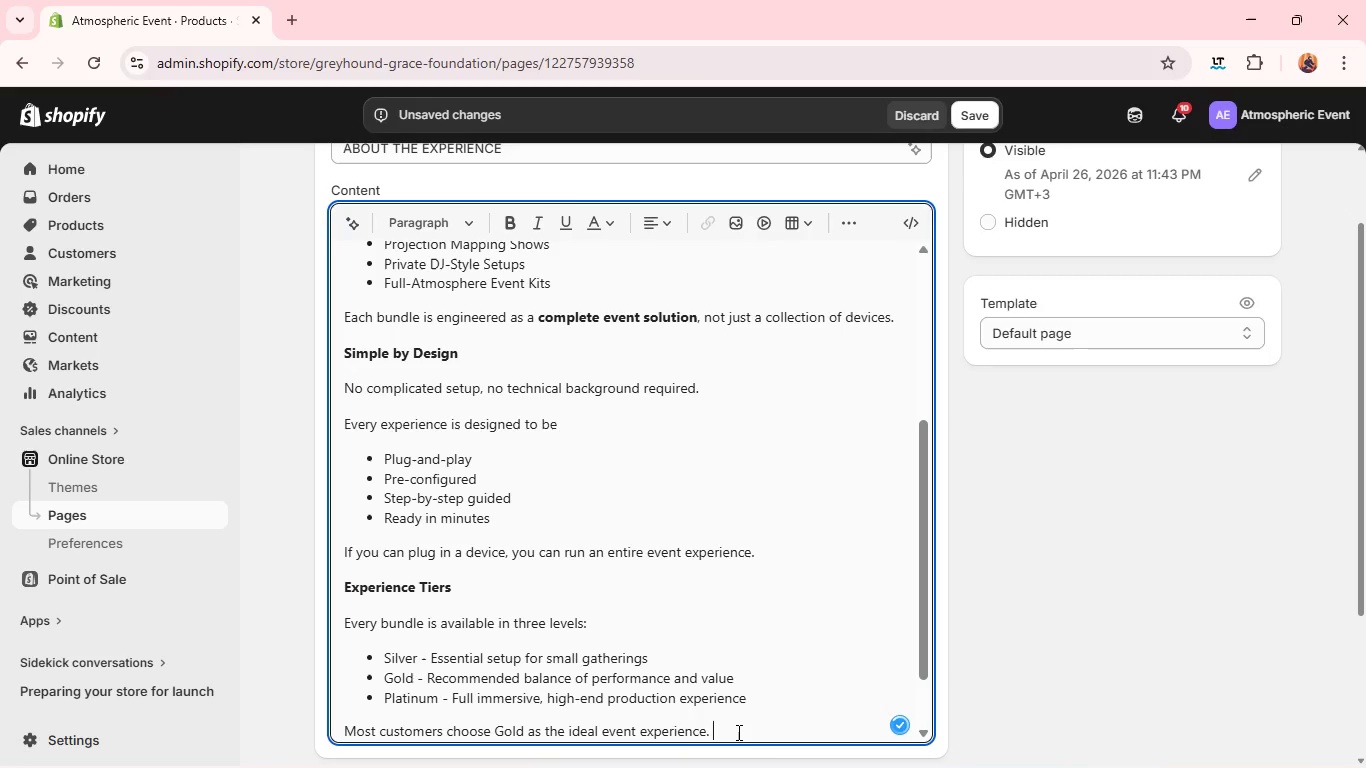 
double_click([503, 737])
 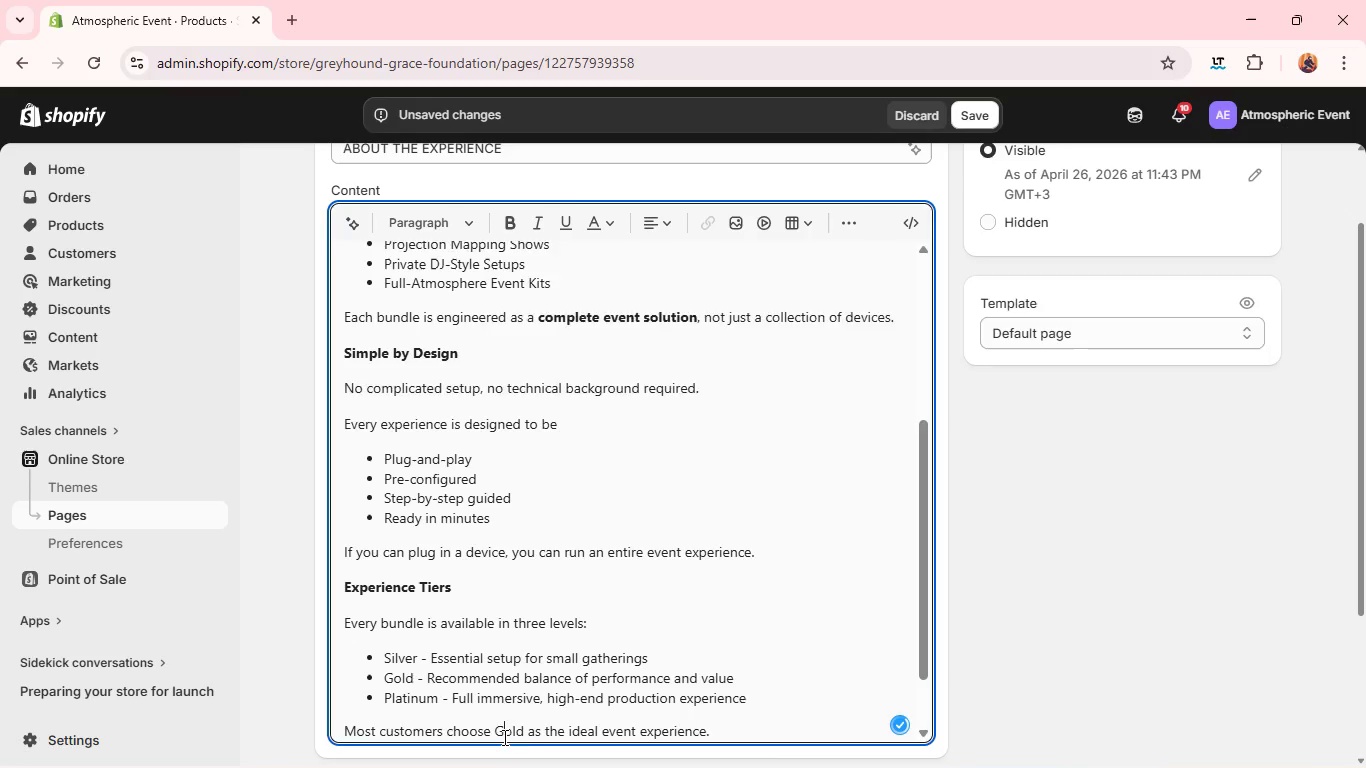 
key(Control+B)
 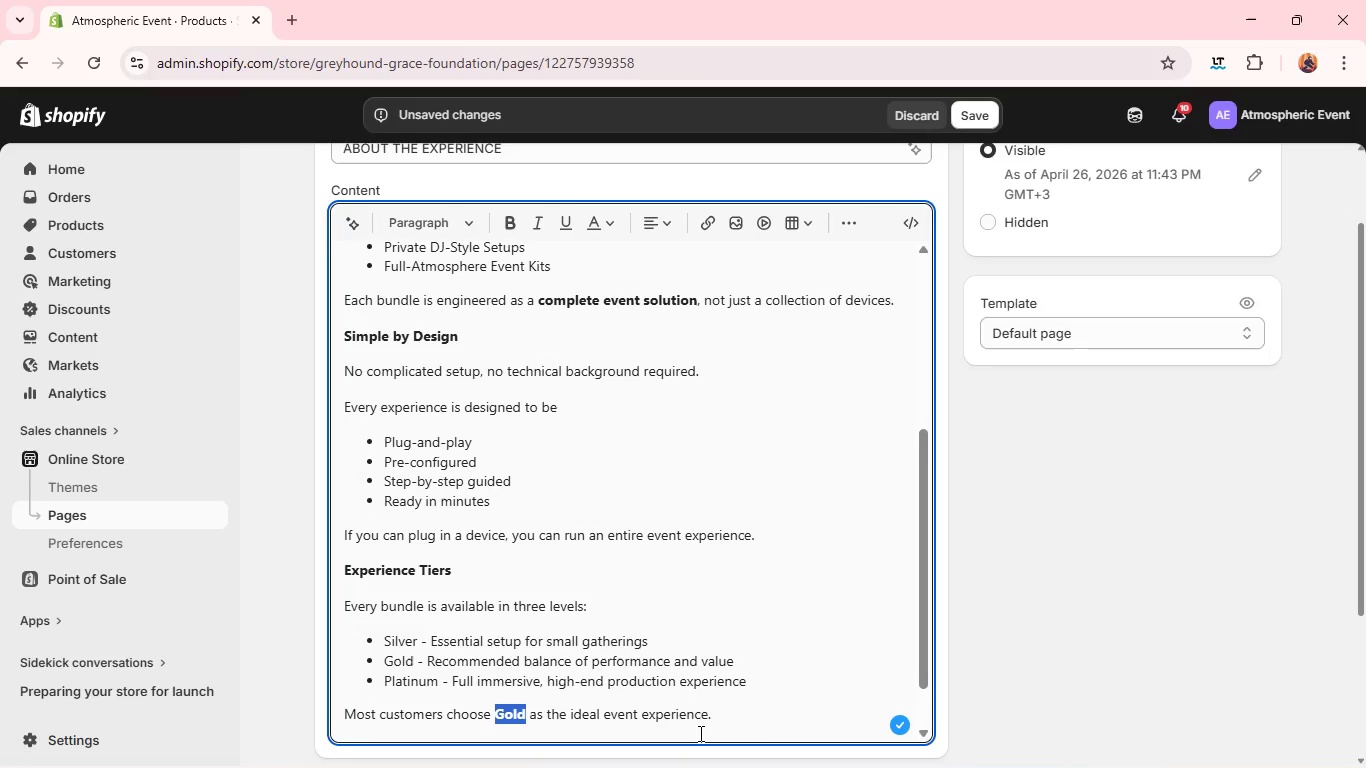 
left_click([684, 729])
 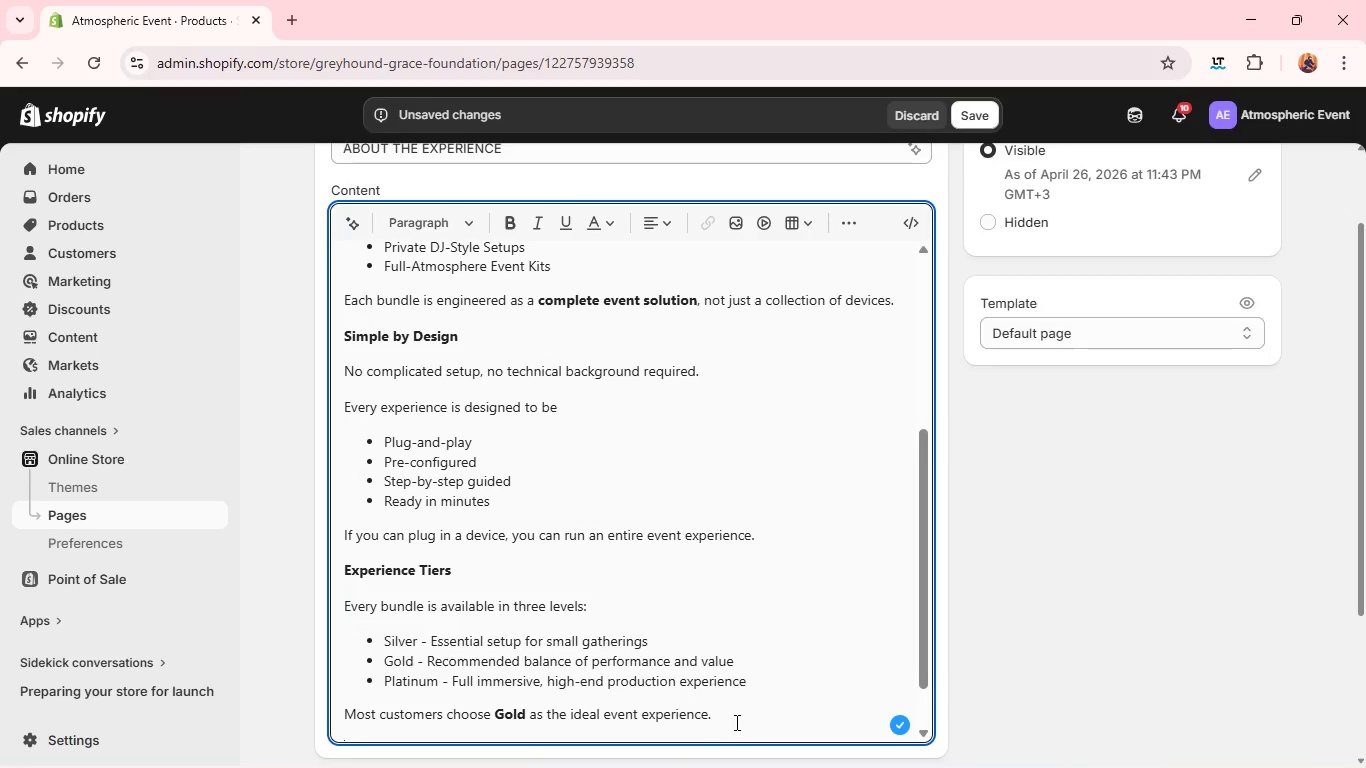 
left_click([739, 721])
 